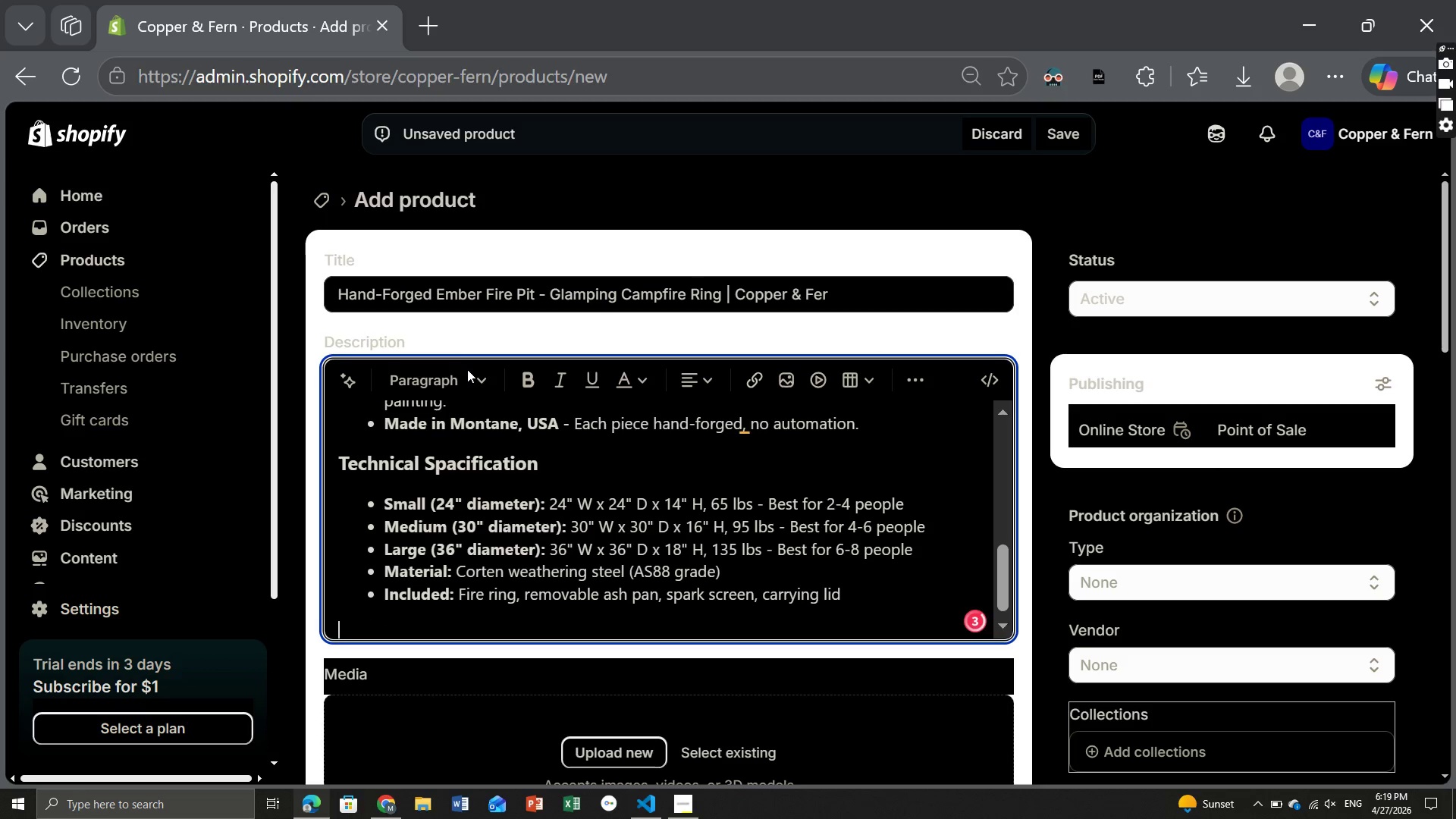 
left_click([467, 369])
 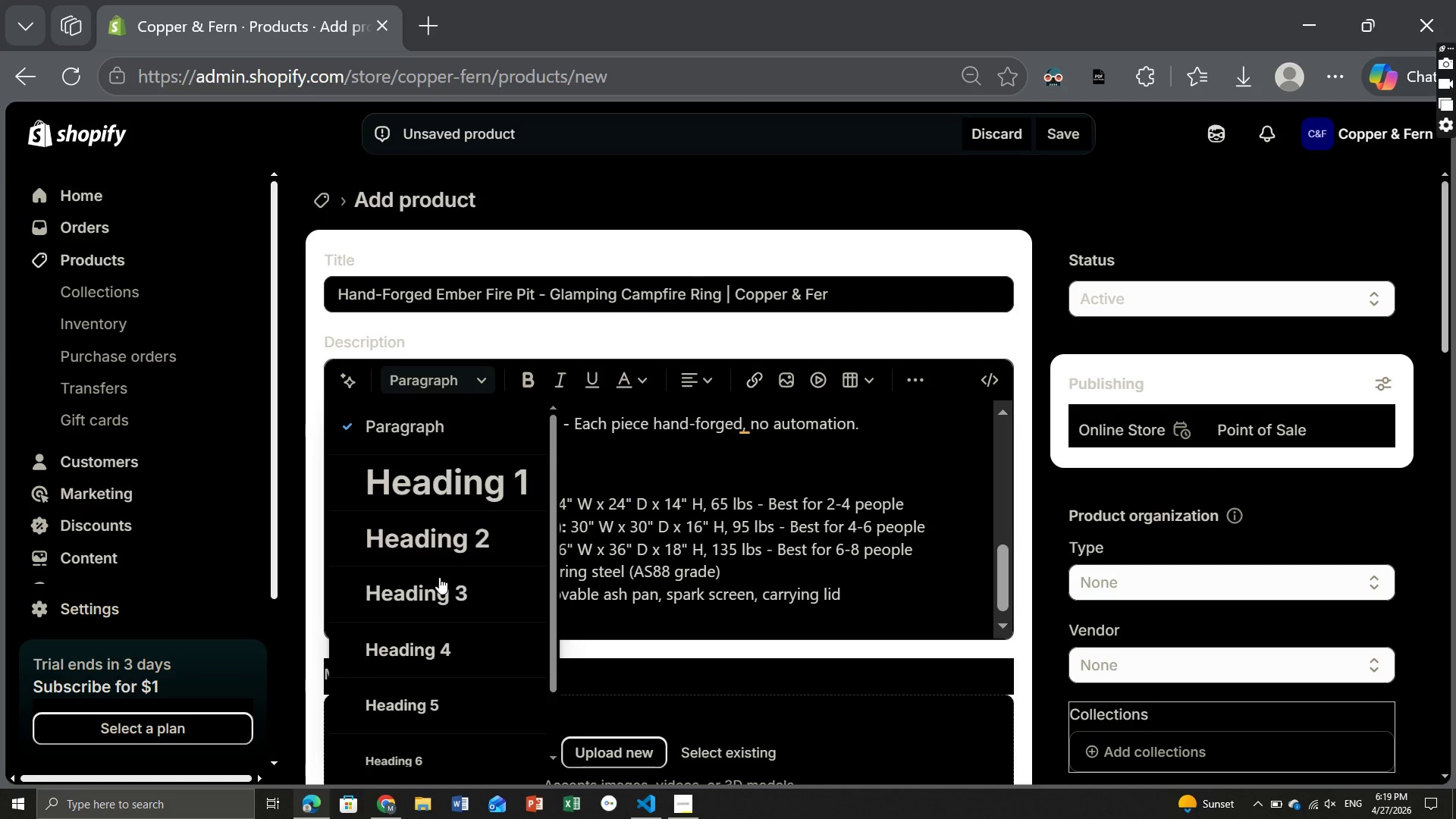 
left_click([435, 588])
 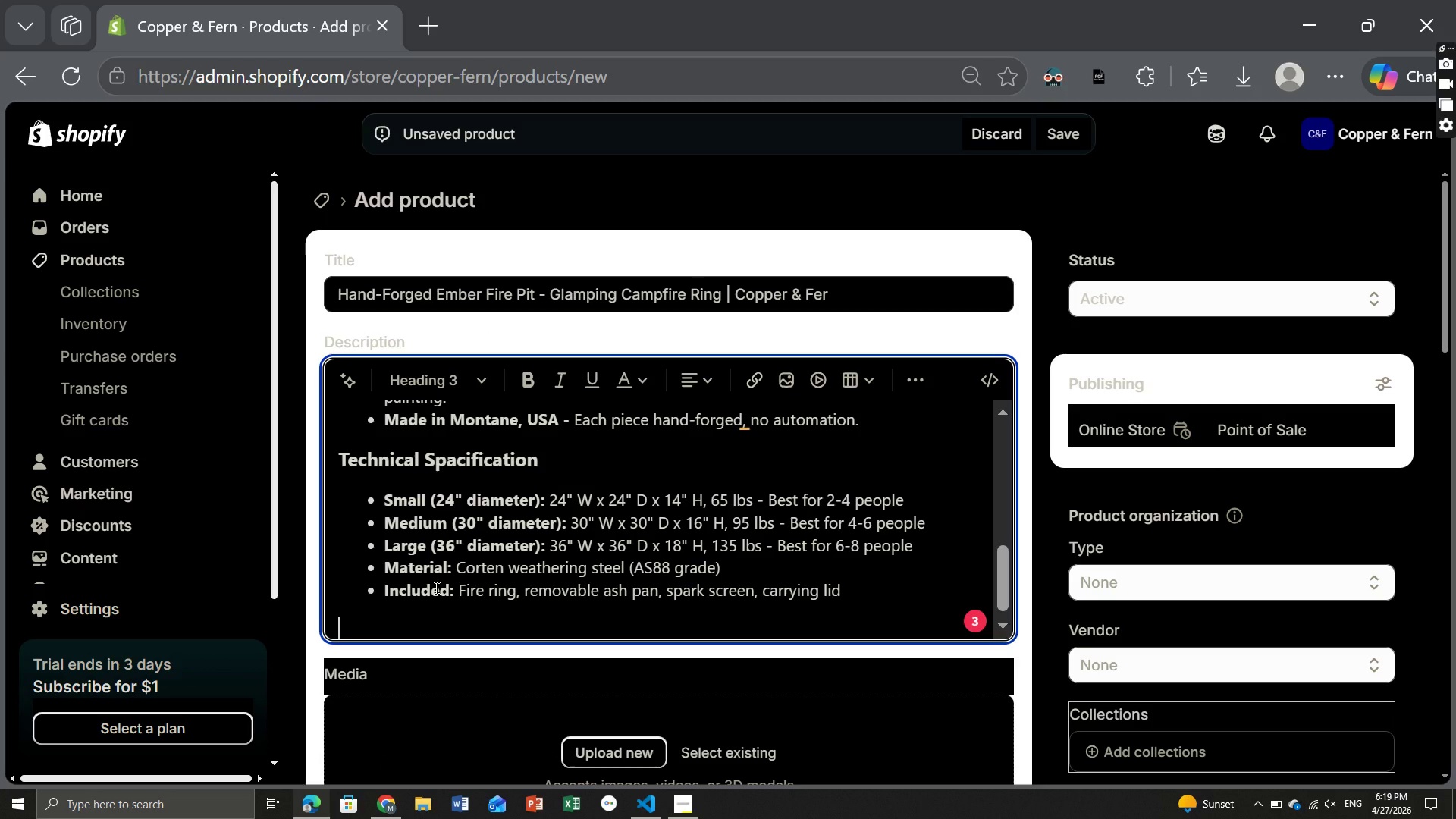 
type(Finish Options Explained)
 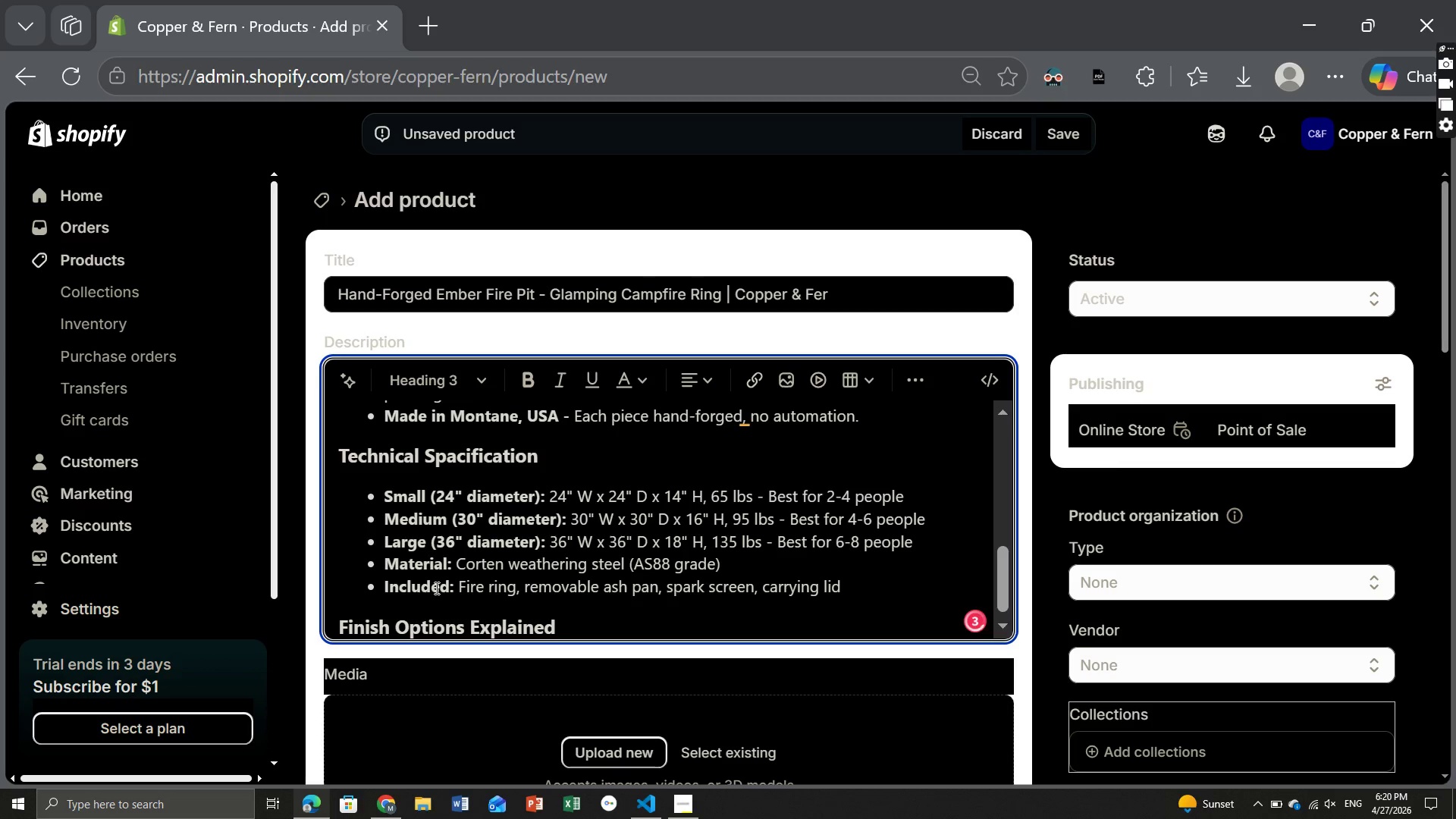 
key(Enter)
 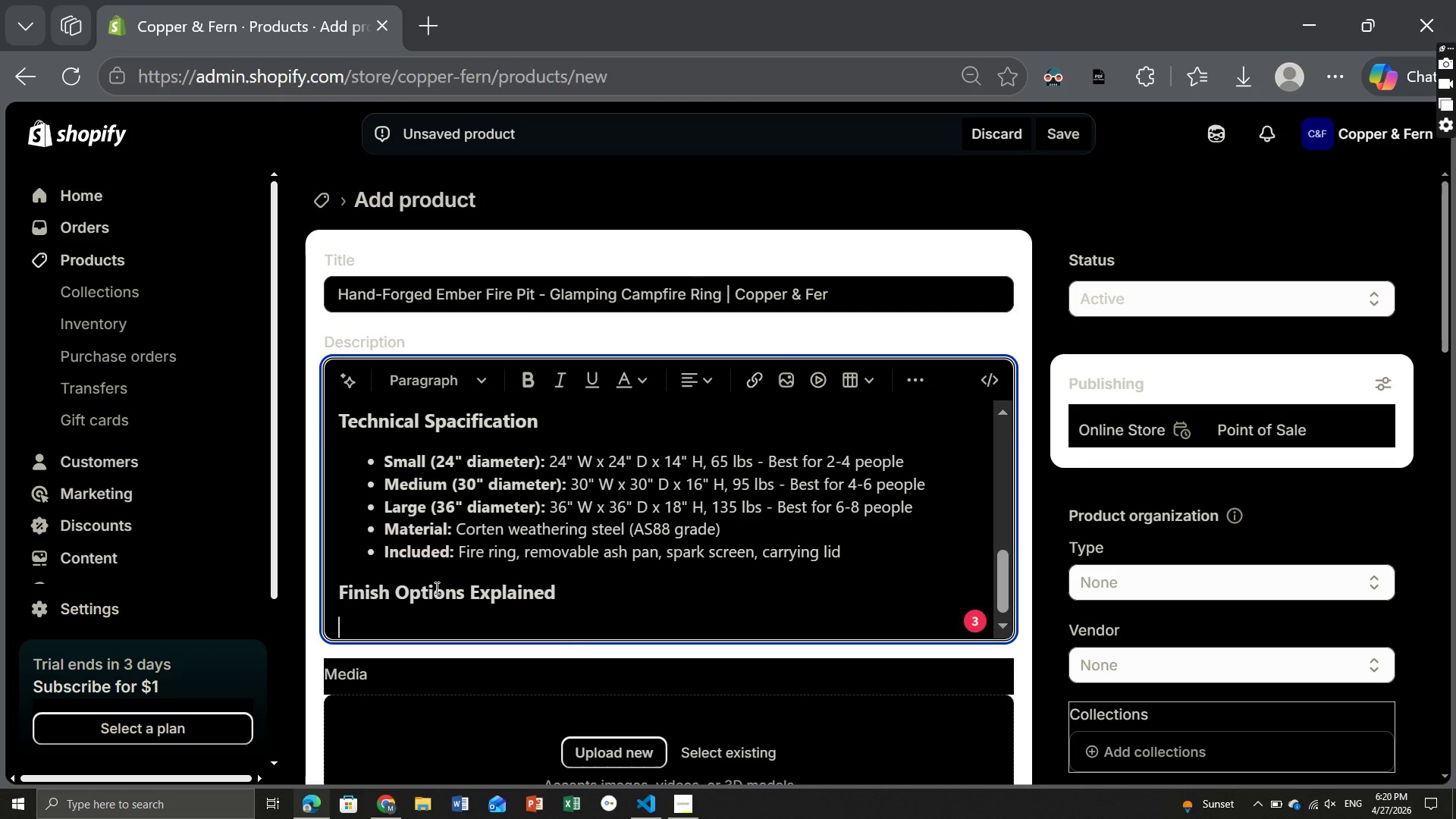 
key(Control+B)
 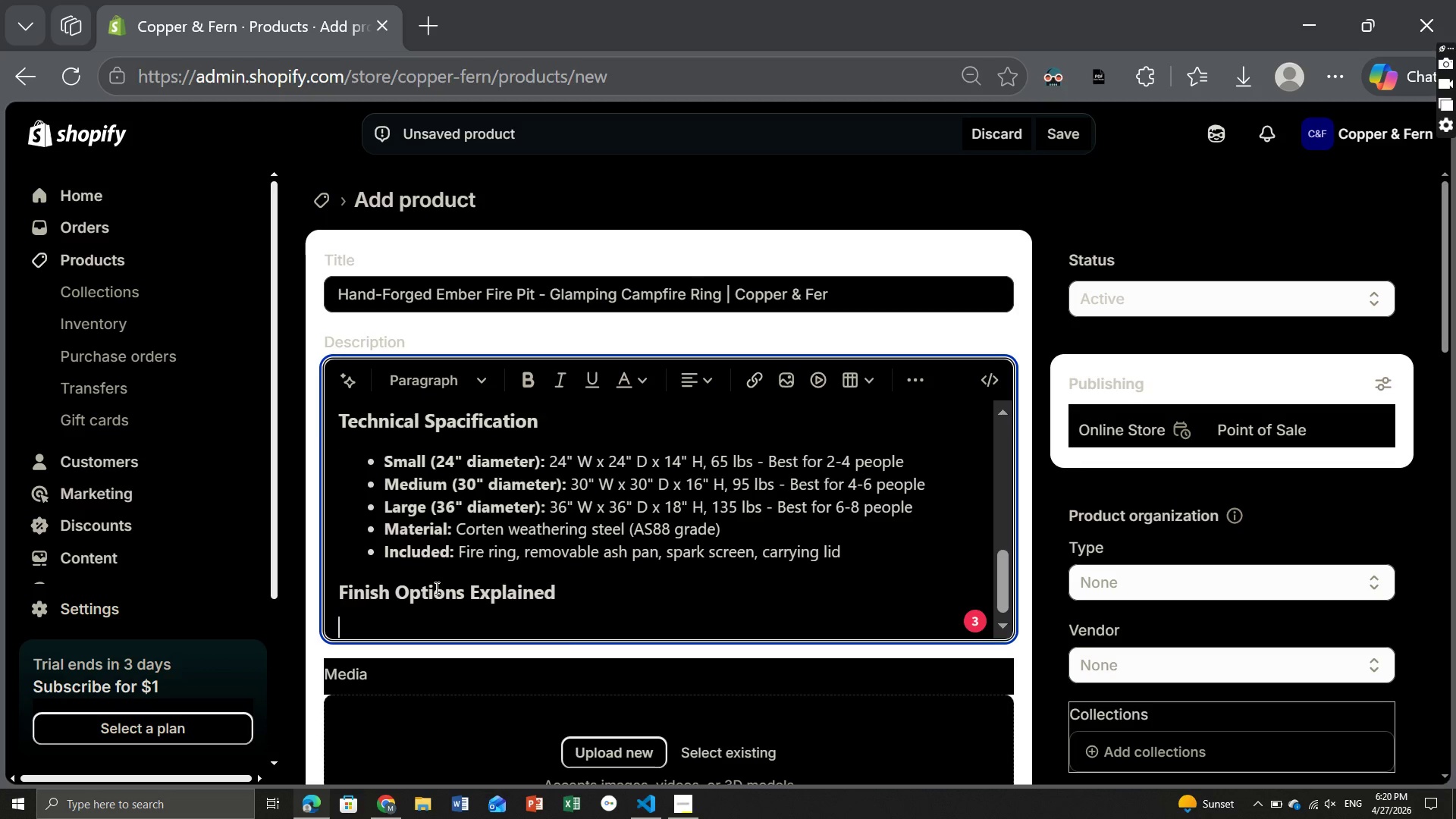 
type(Raw)
 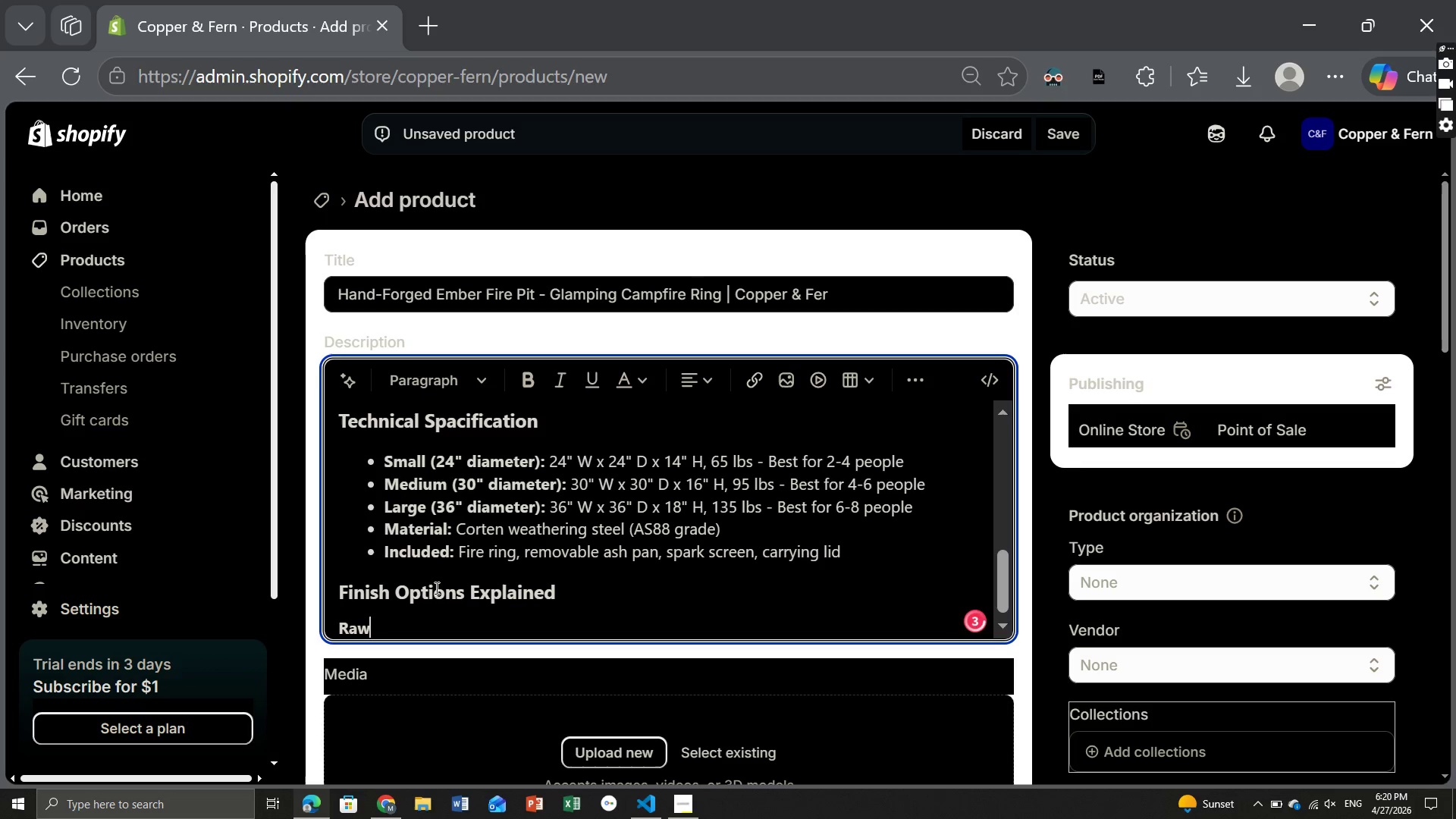 
type( c)
key(Backspace)
type(Corten ( Natural Patina) )
 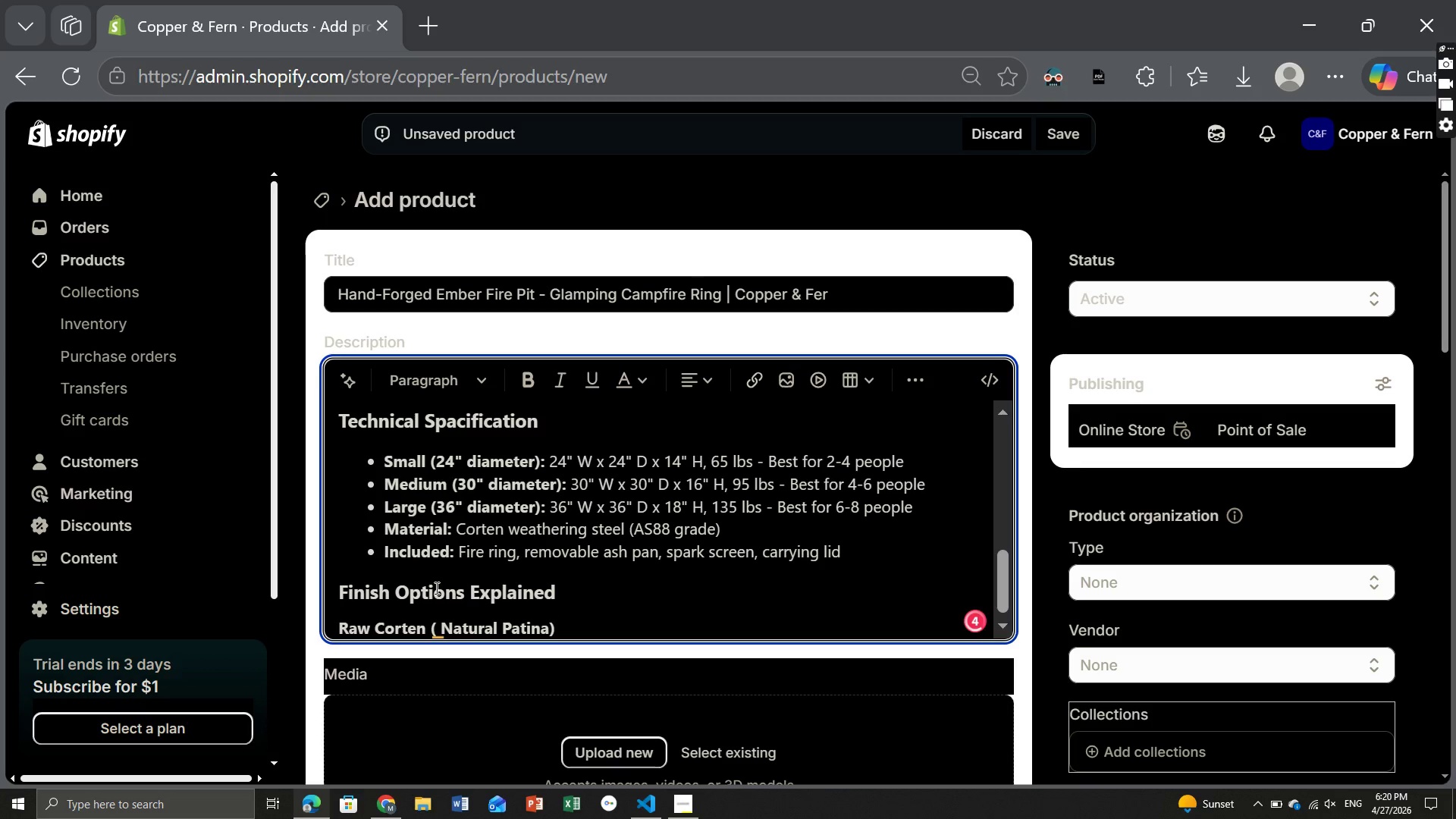 
key(Control+B)
 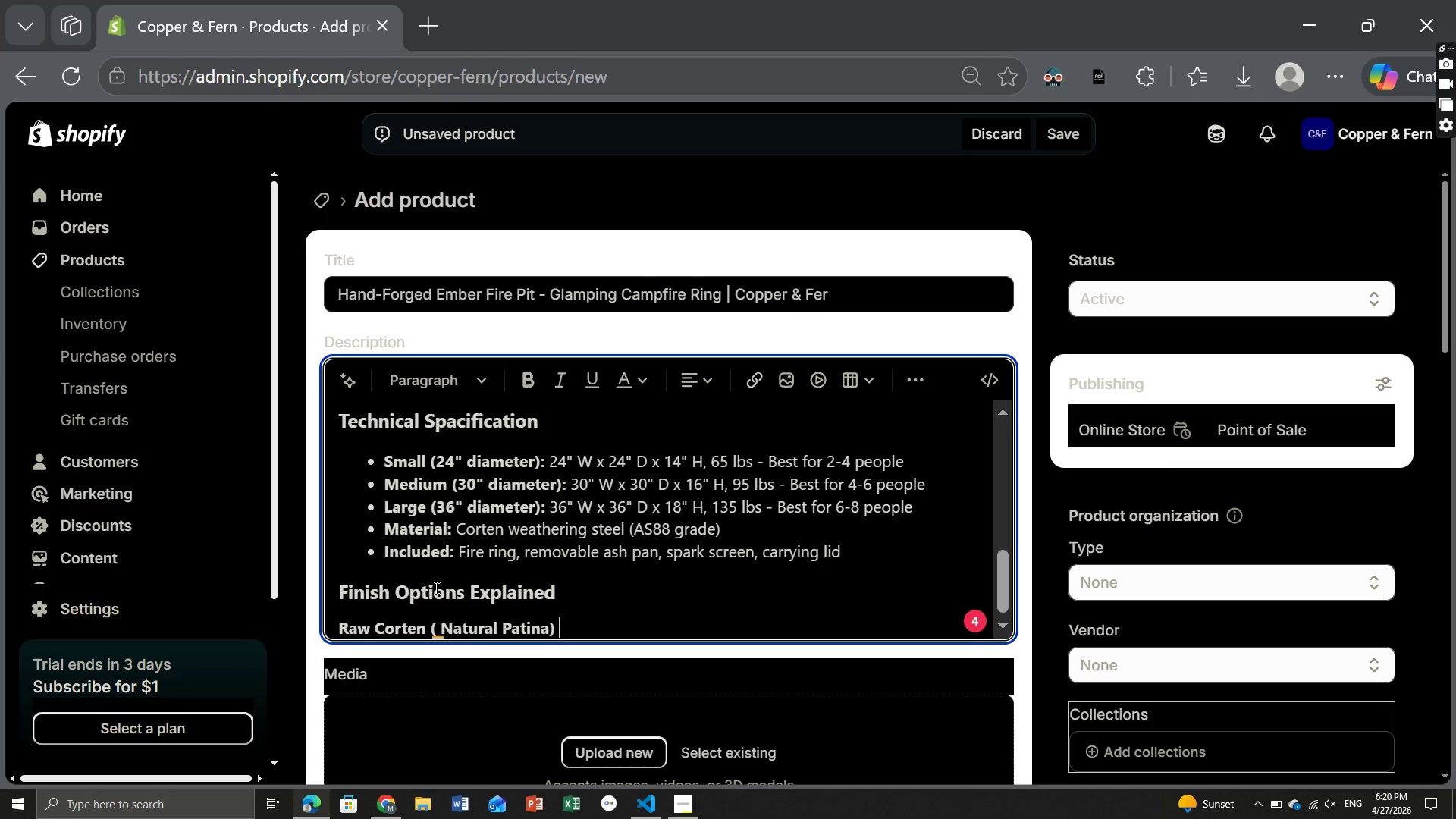 
type(- Ships with mill scale )
key(Backspace)
type(. Will)
 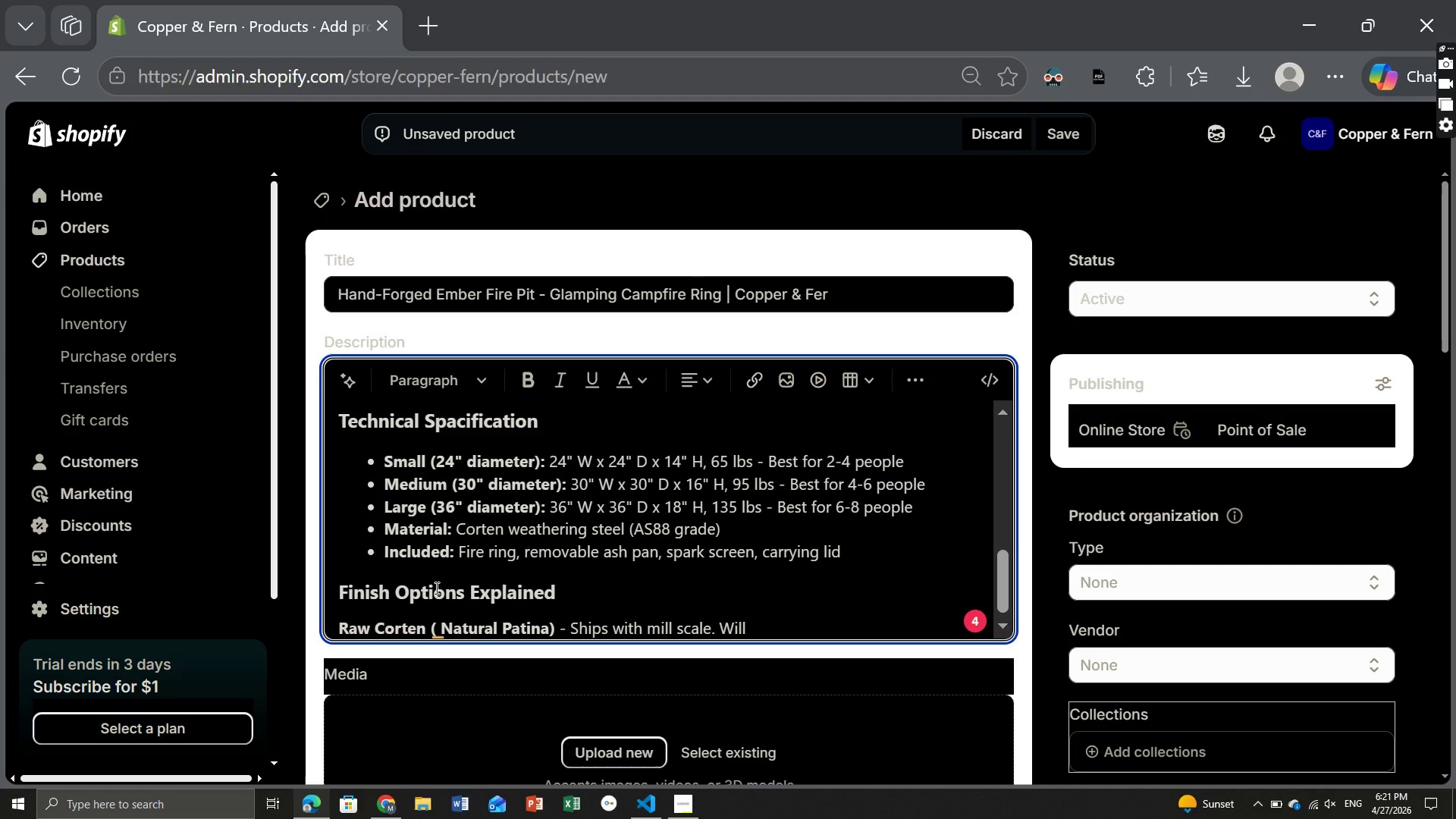 
wait(6.16)
 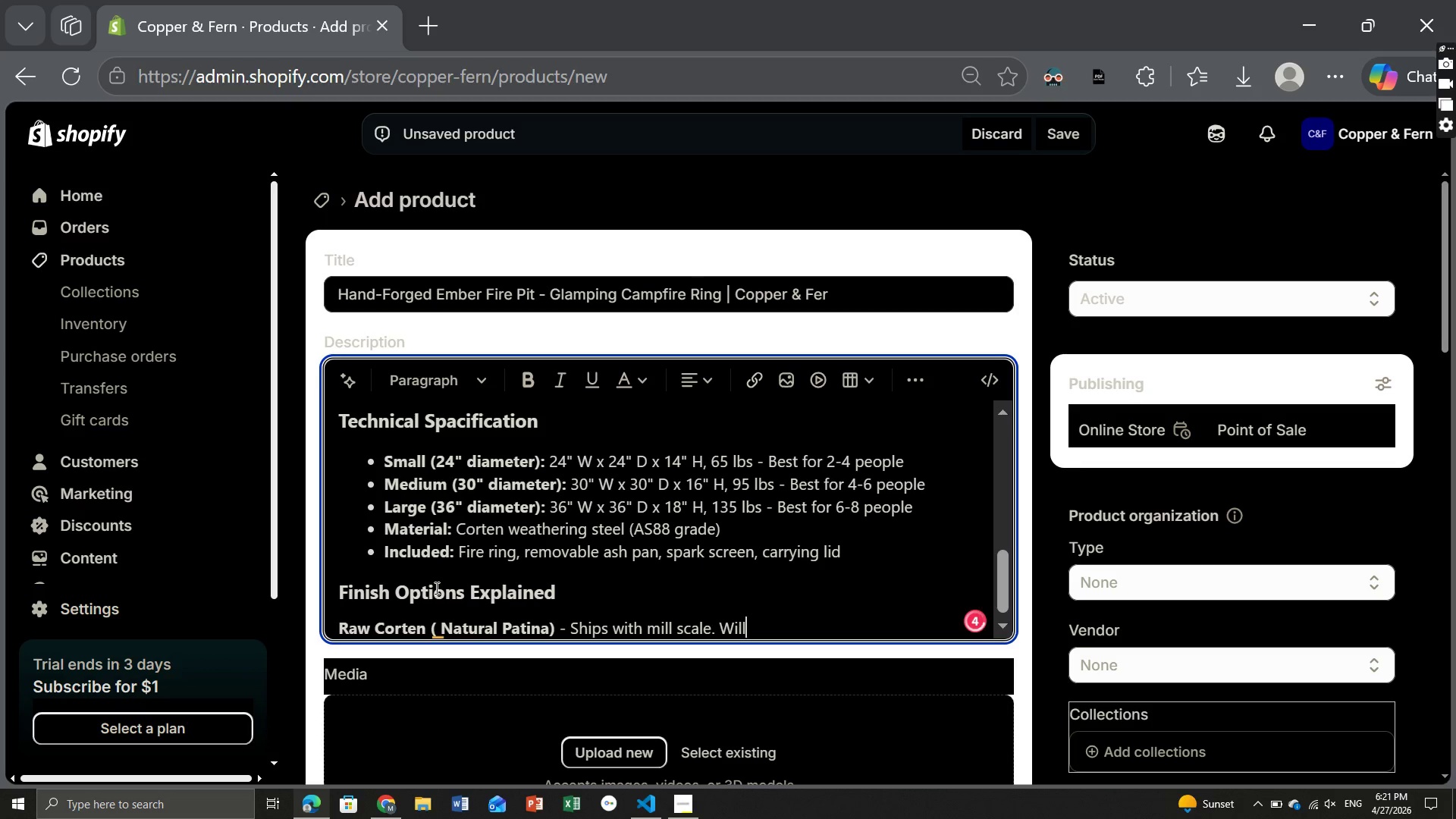 
type( rust evrntu)
 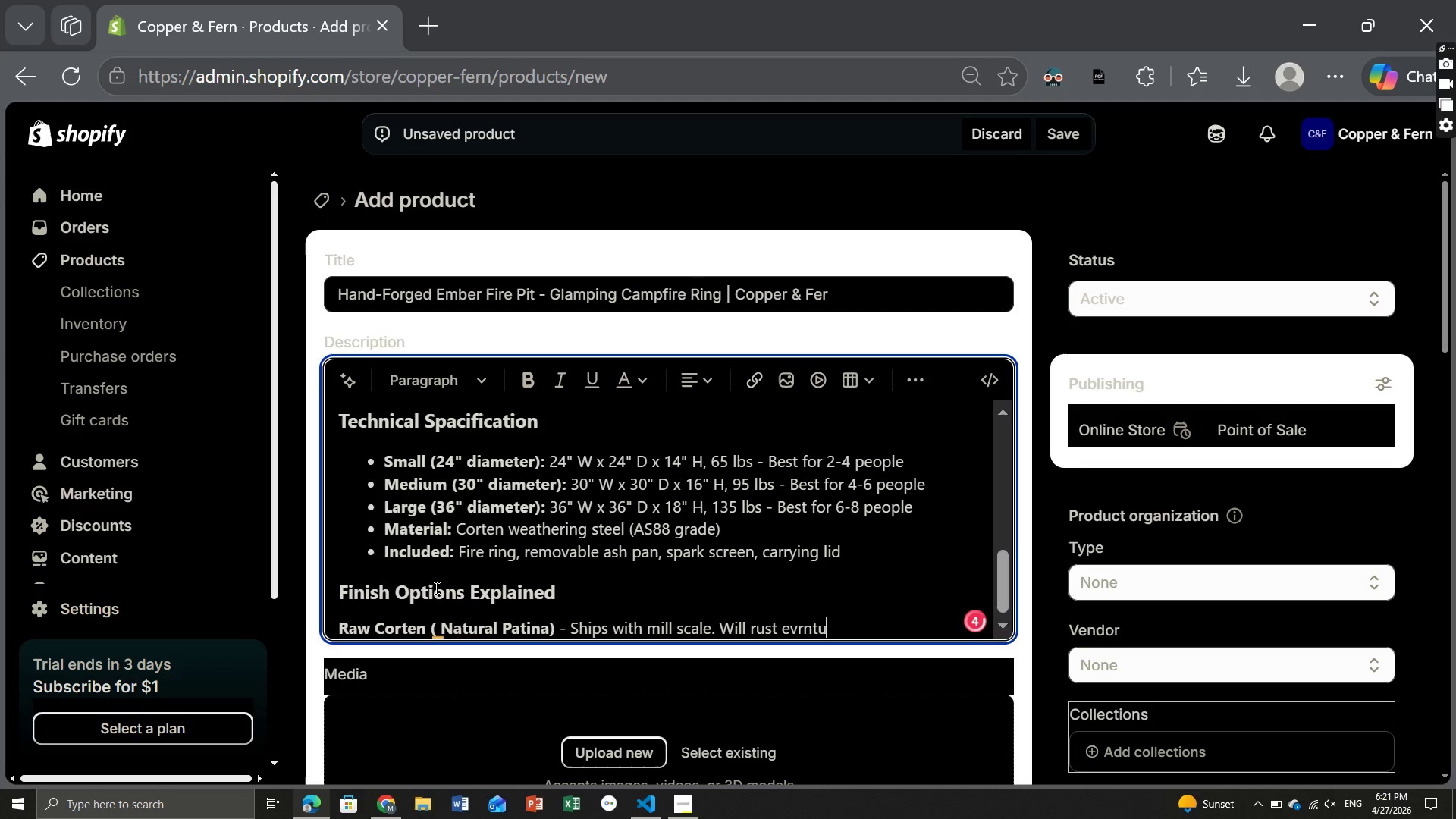 
key(Backspace)
key(Backspace)
key(Backspace)
key(Backspace)
type(enly over a 4-)
 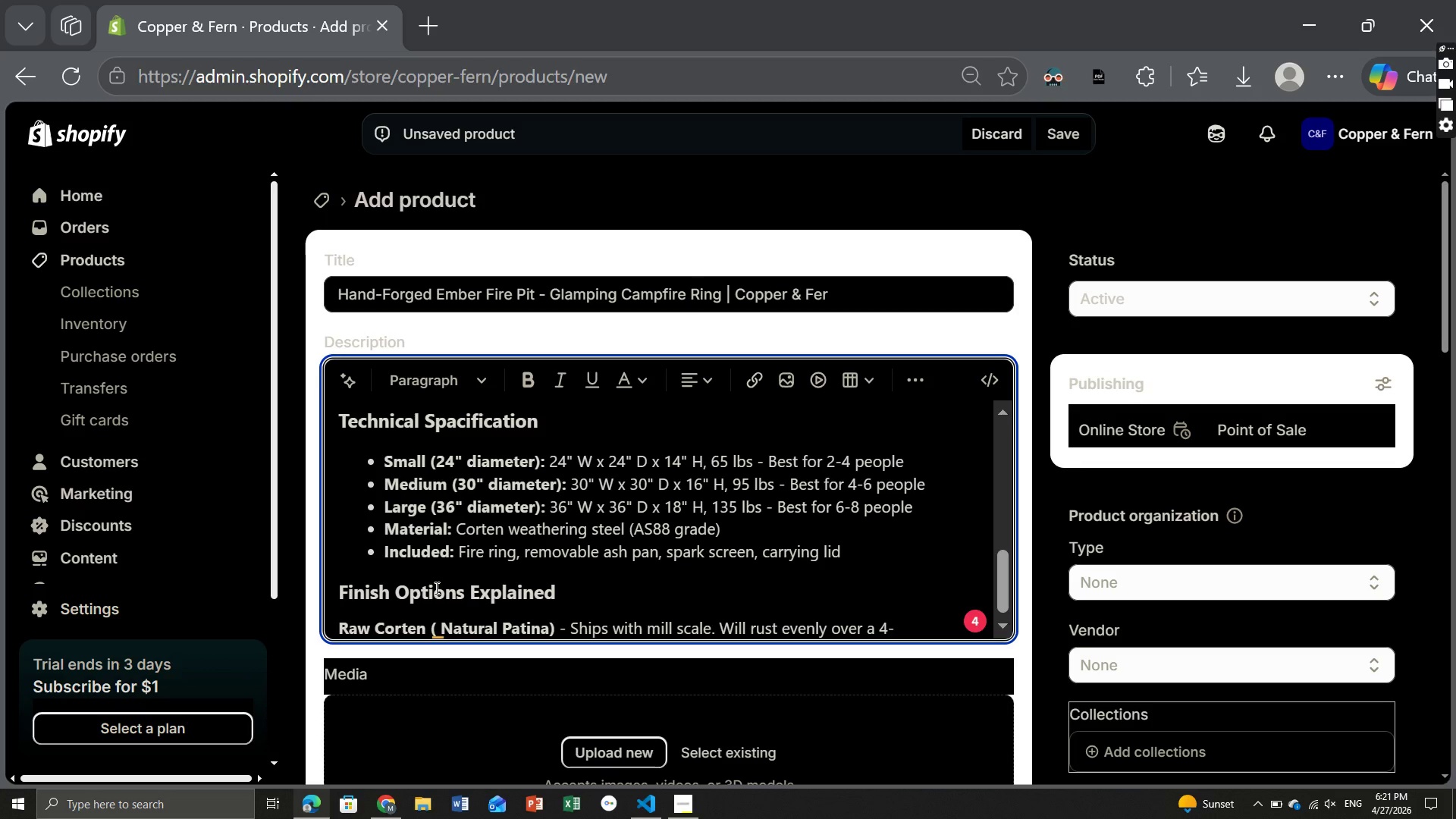 
type(8 weeks outdoors. The look of a weel)
 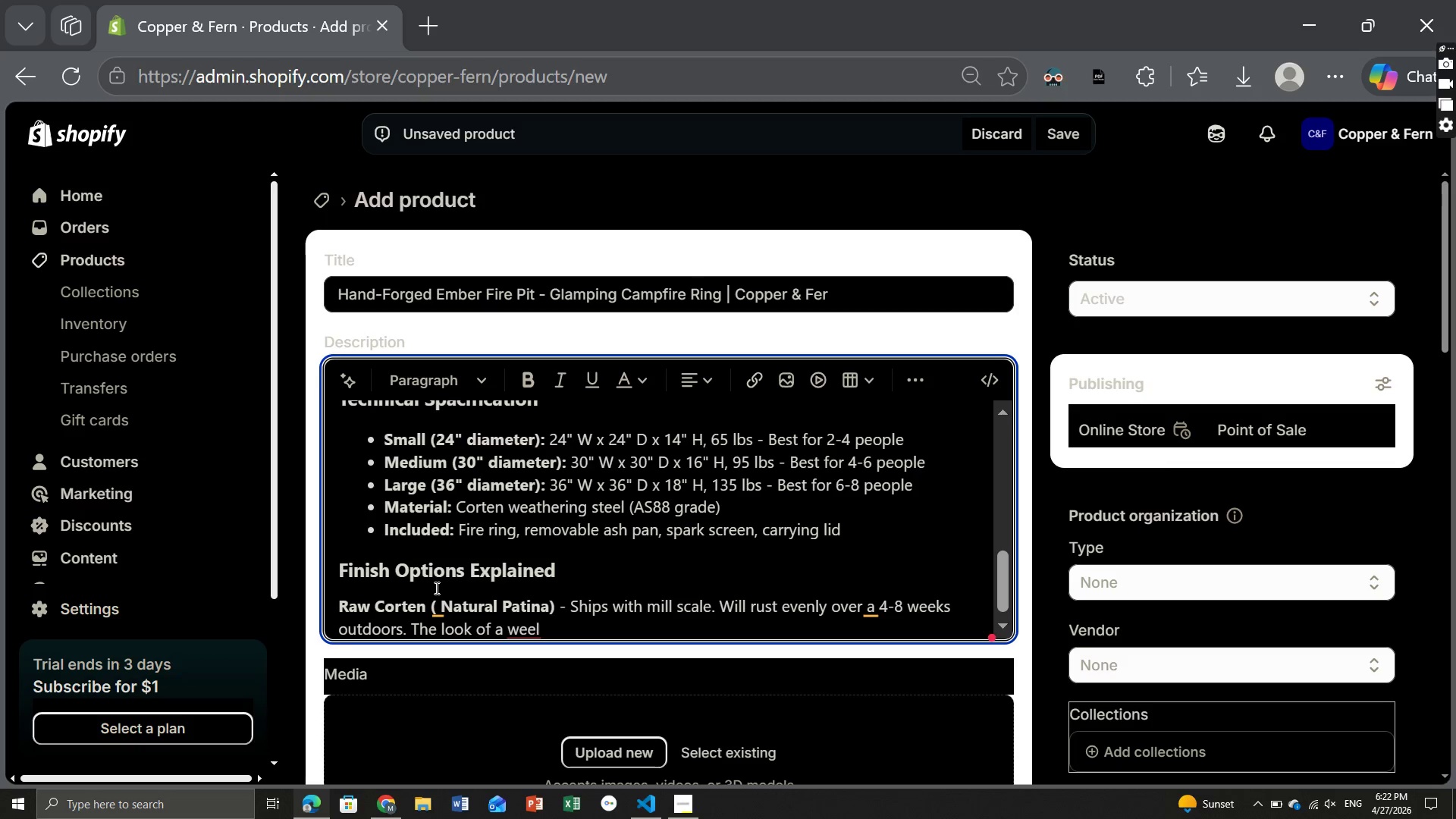 
type(-loved campfire ring)
 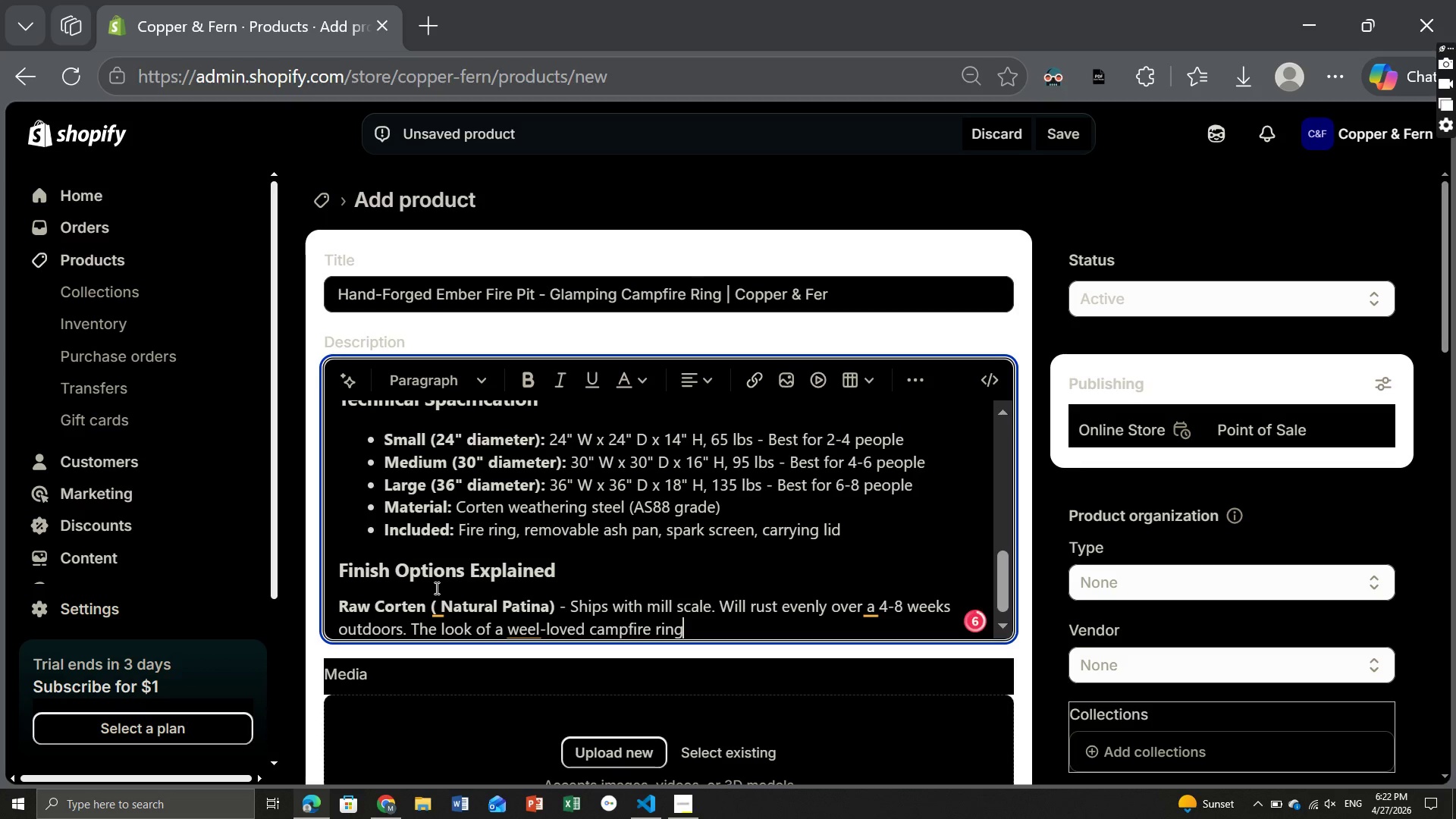 
key(Enter)
 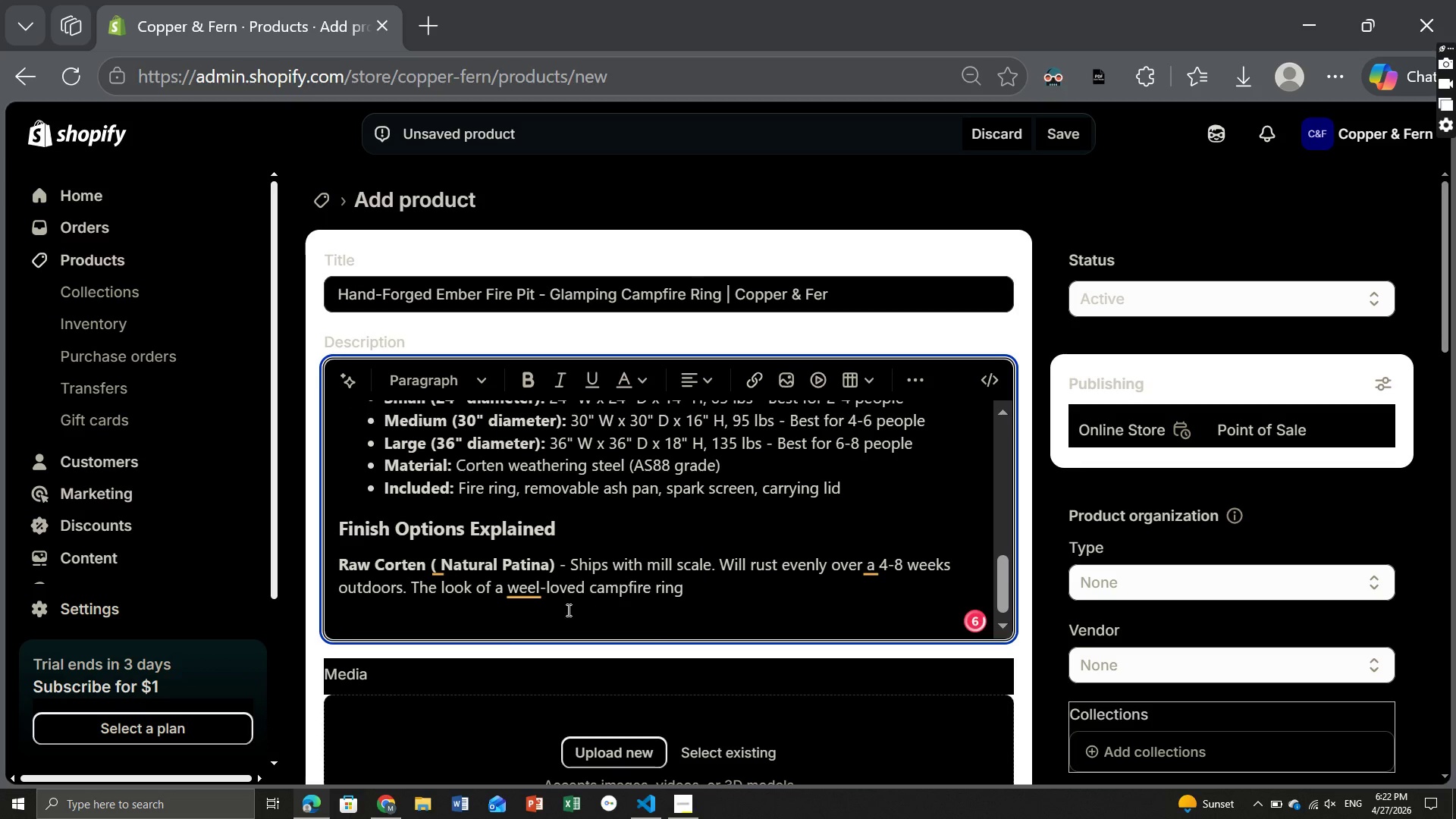 
left_click([522, 597])
 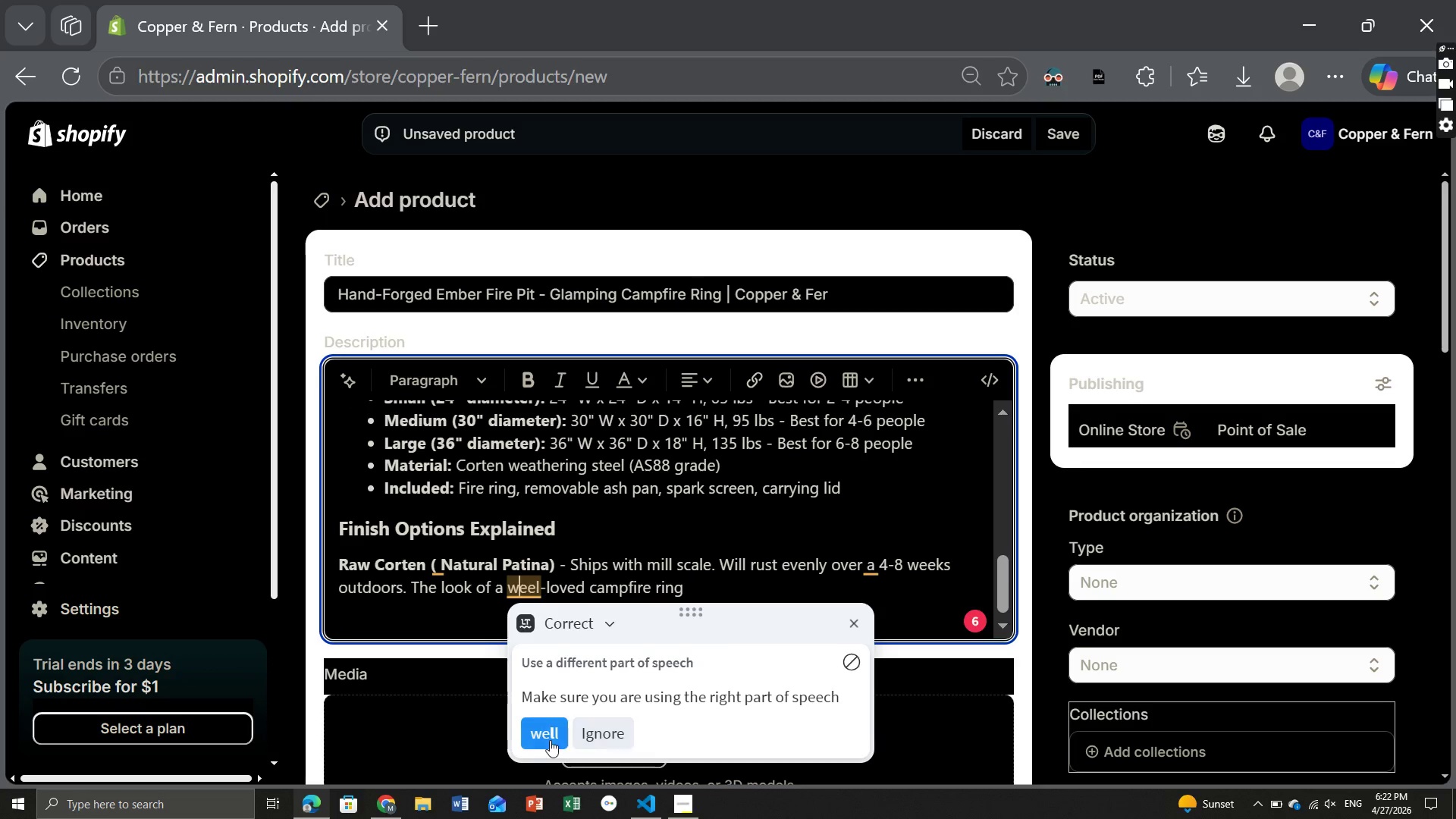 
left_click([548, 740])
 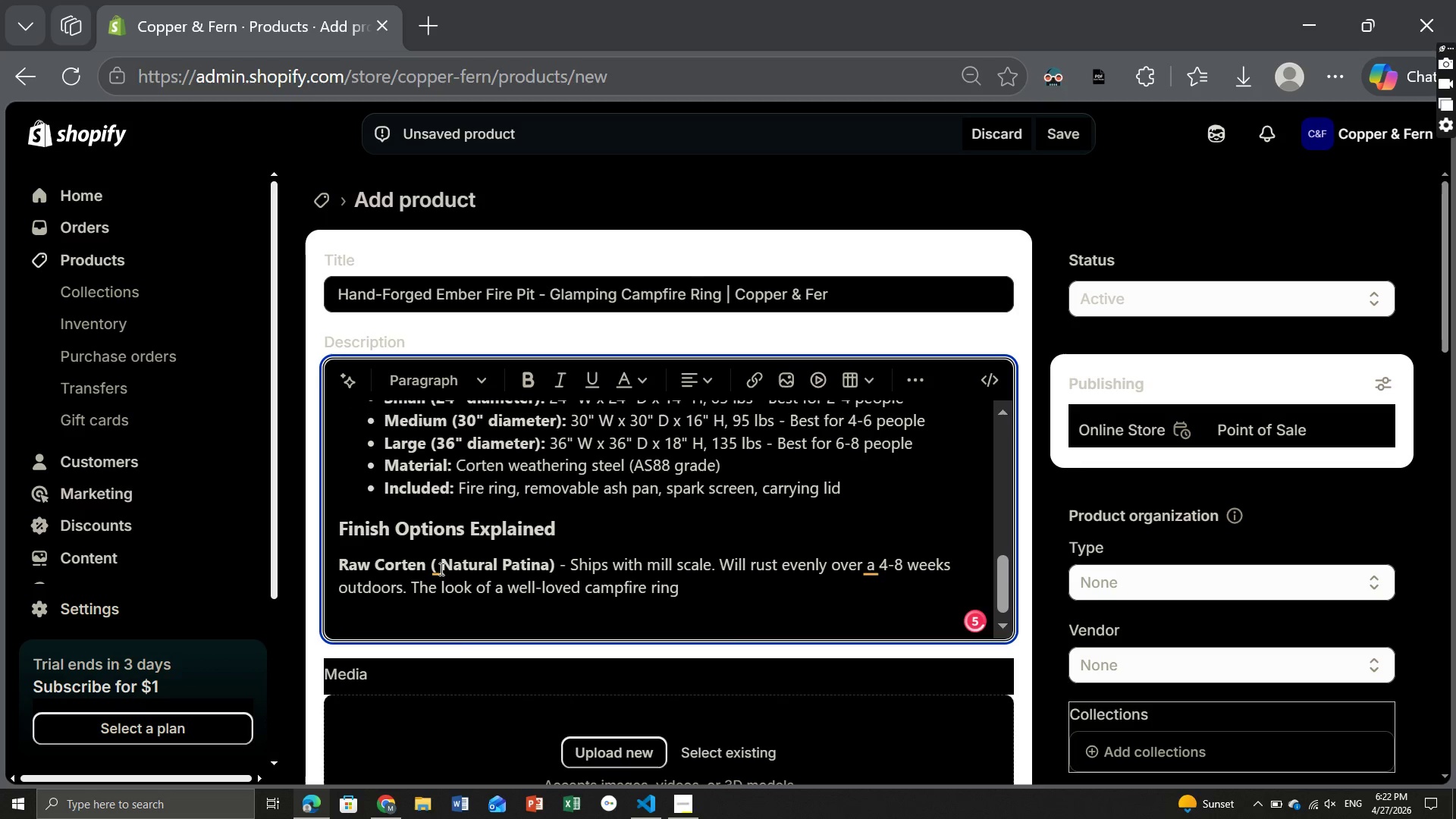 
left_click([437, 568])
 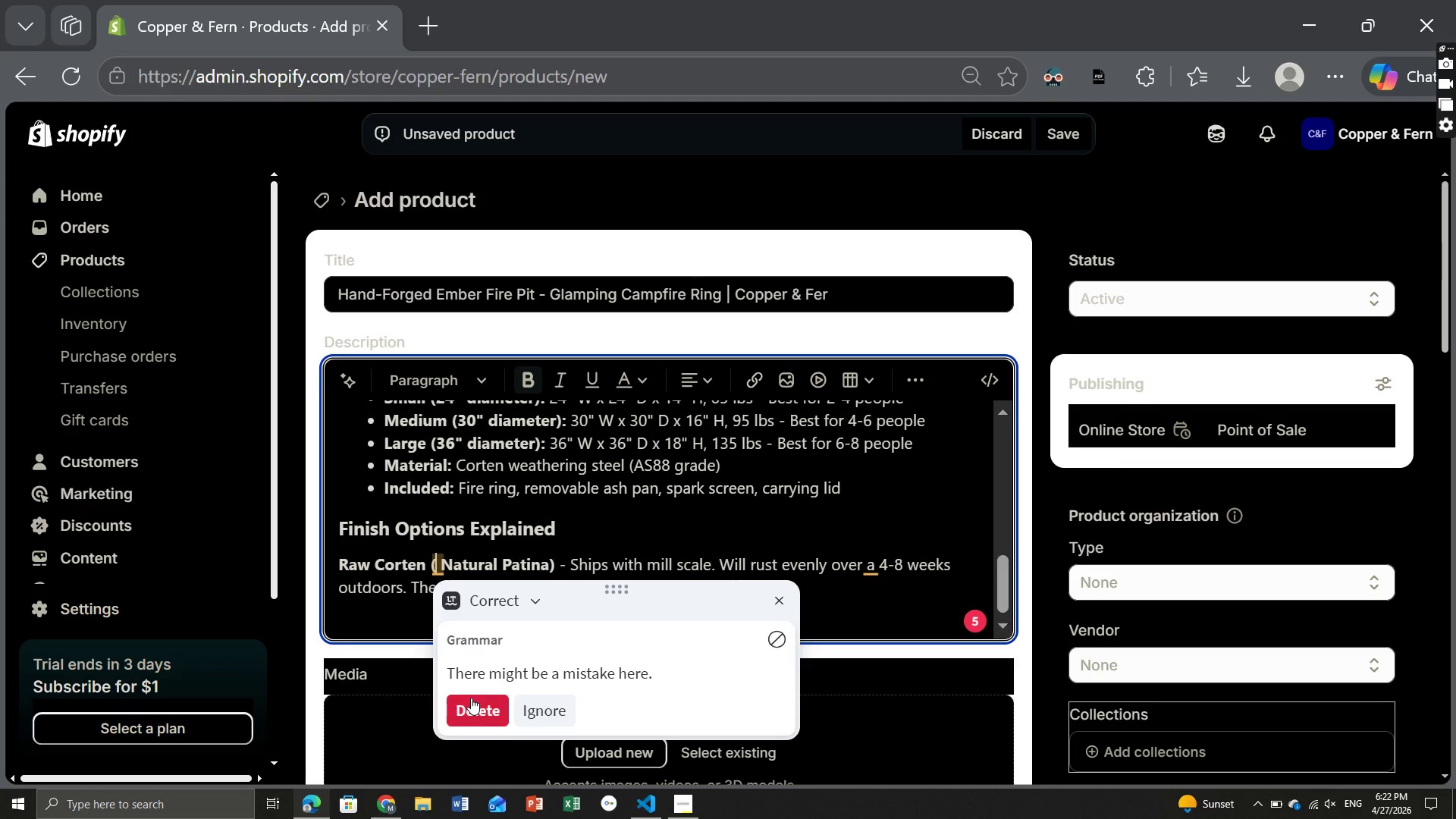 
left_click([471, 701])
 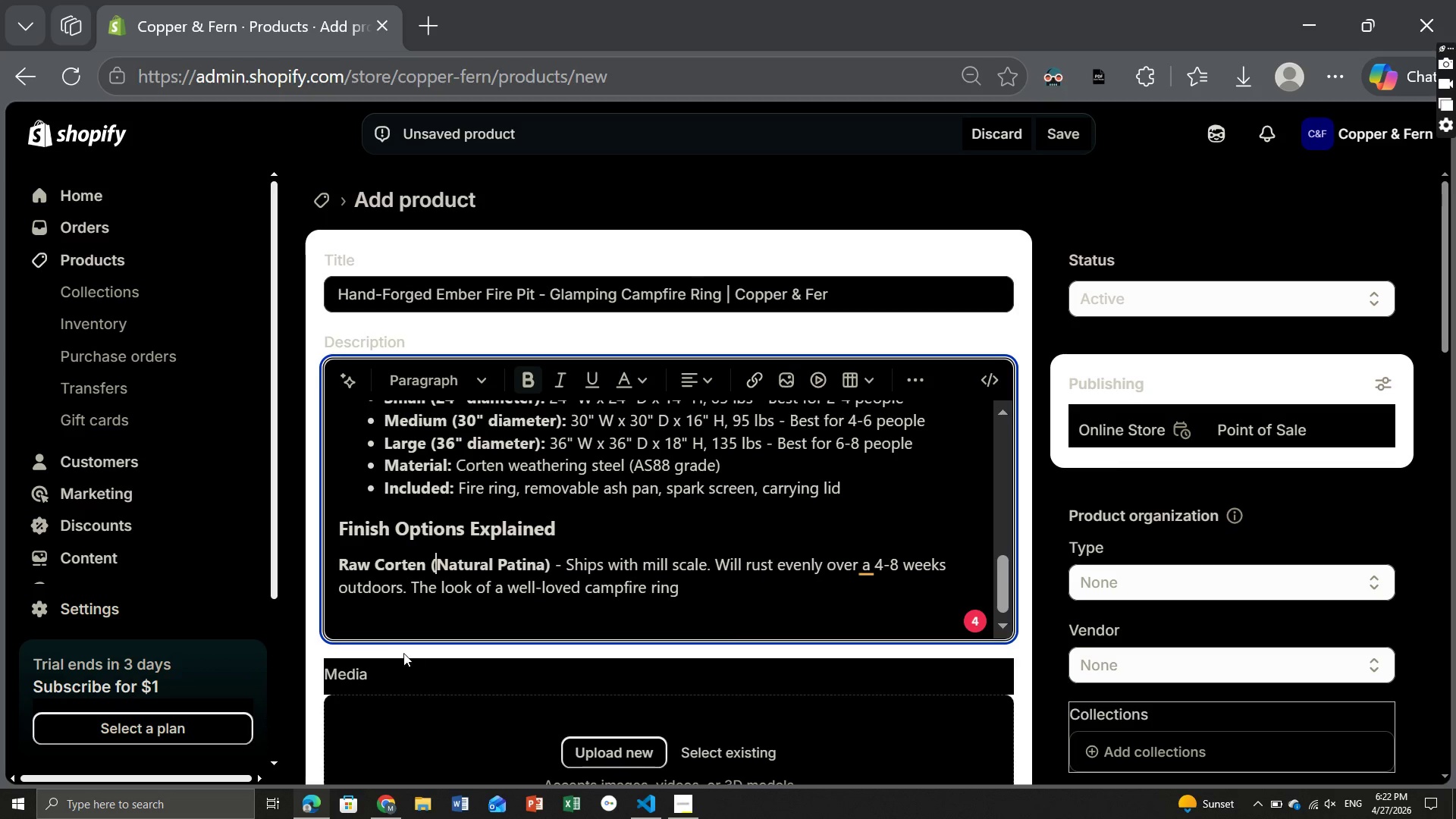 
left_click([365, 624])
 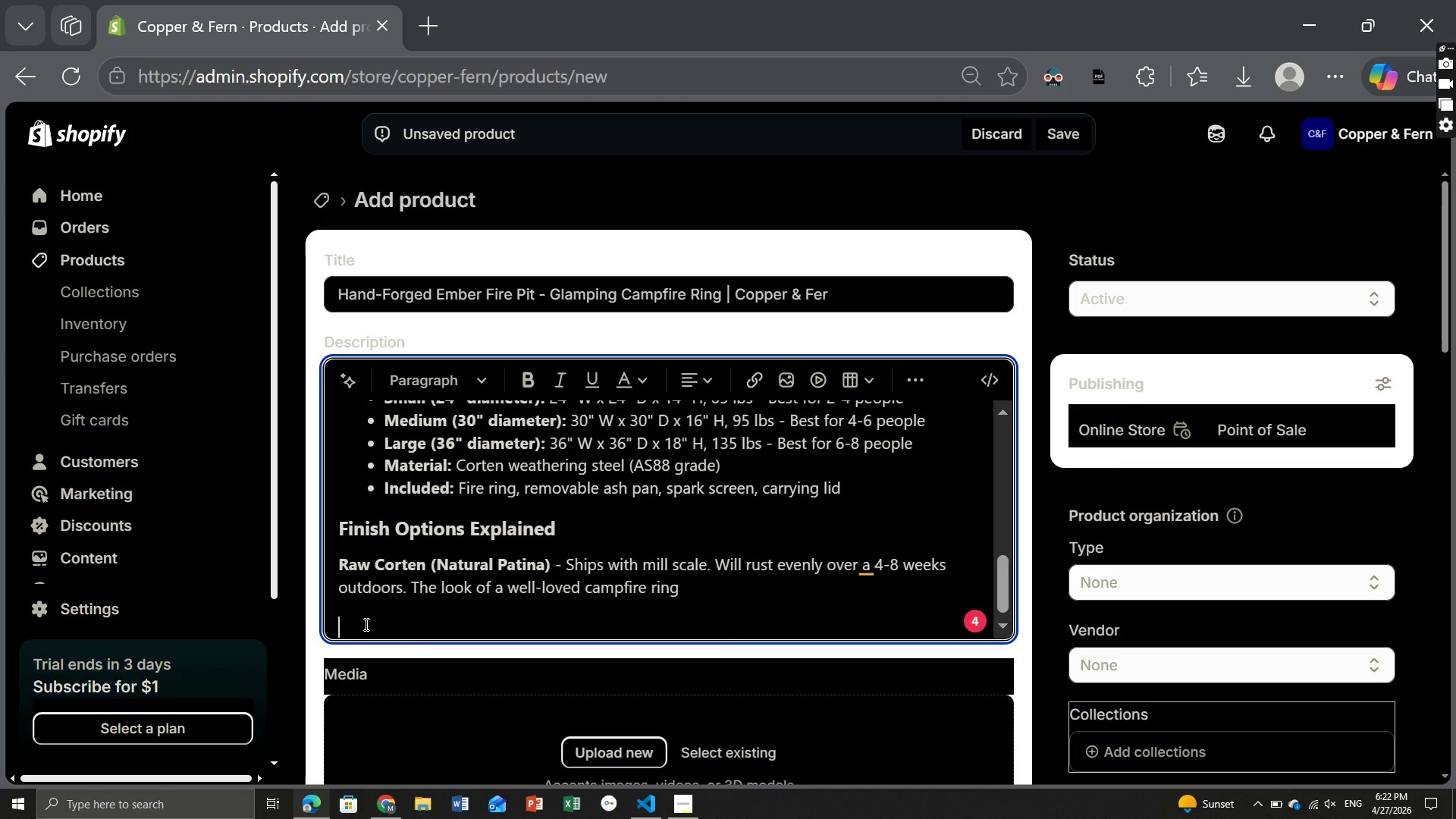 
key(CapsLock)
 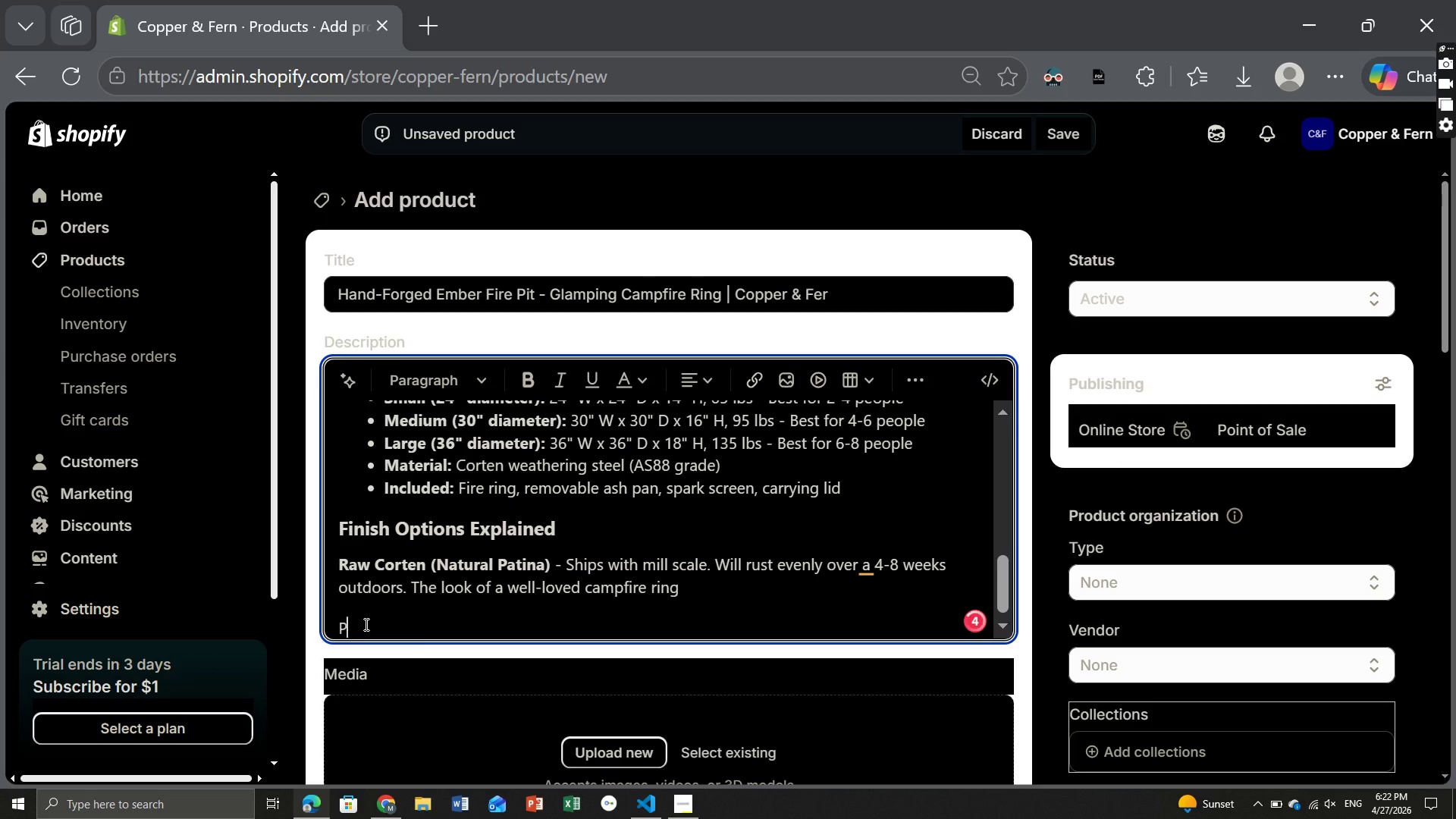 
key(P)
 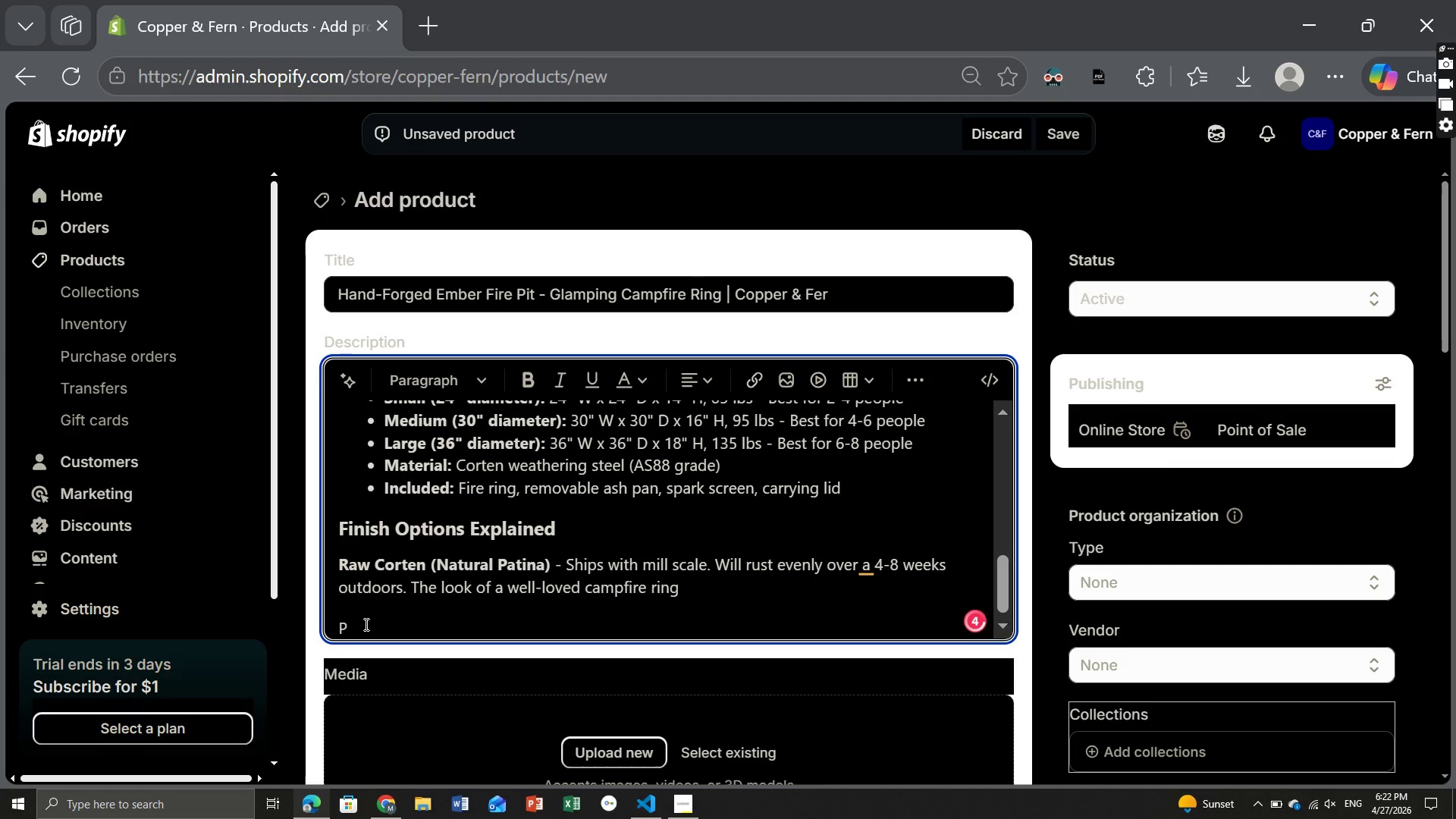 
key(Control+ControlLeft)
 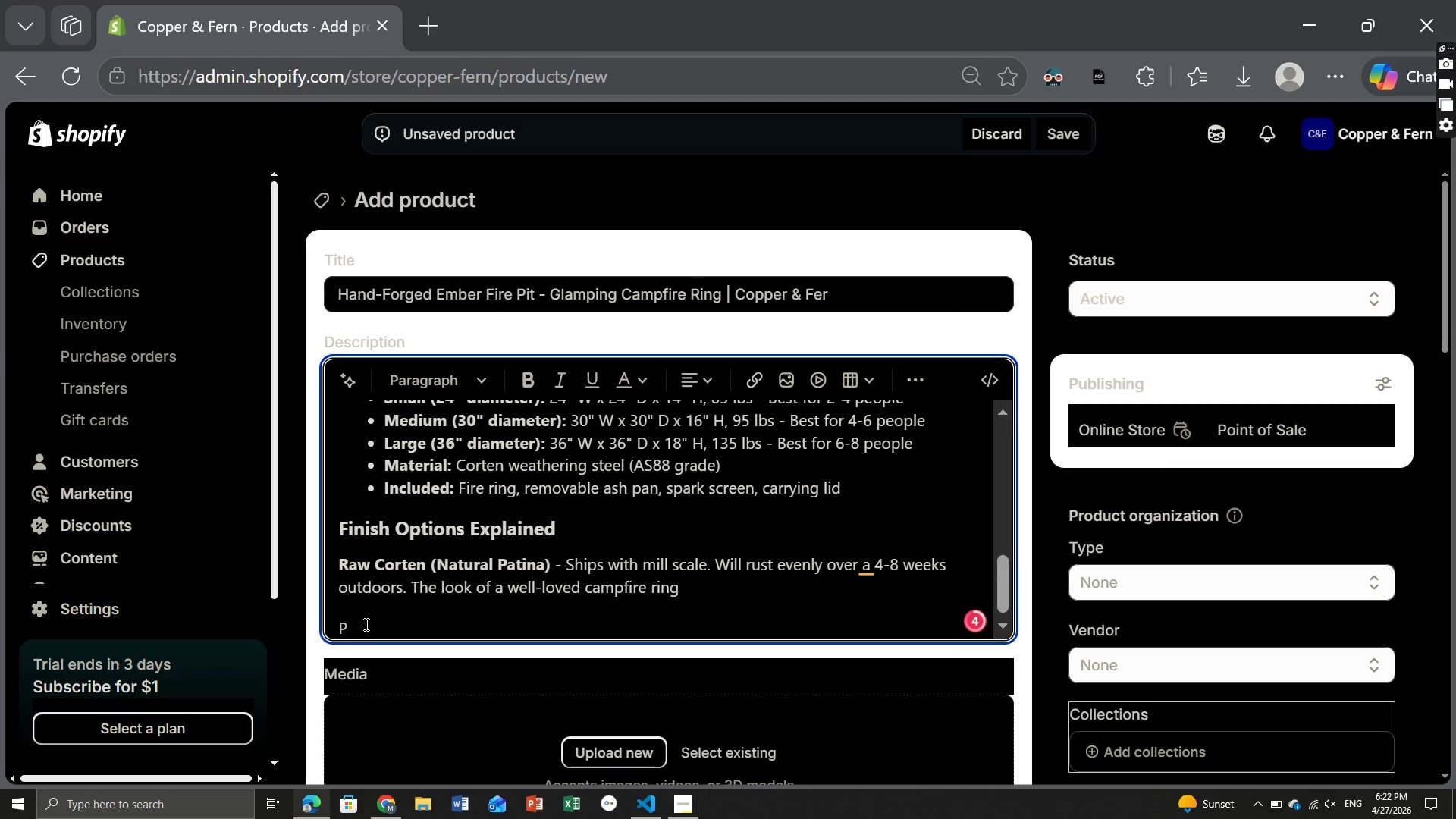 
key(Control+B)
 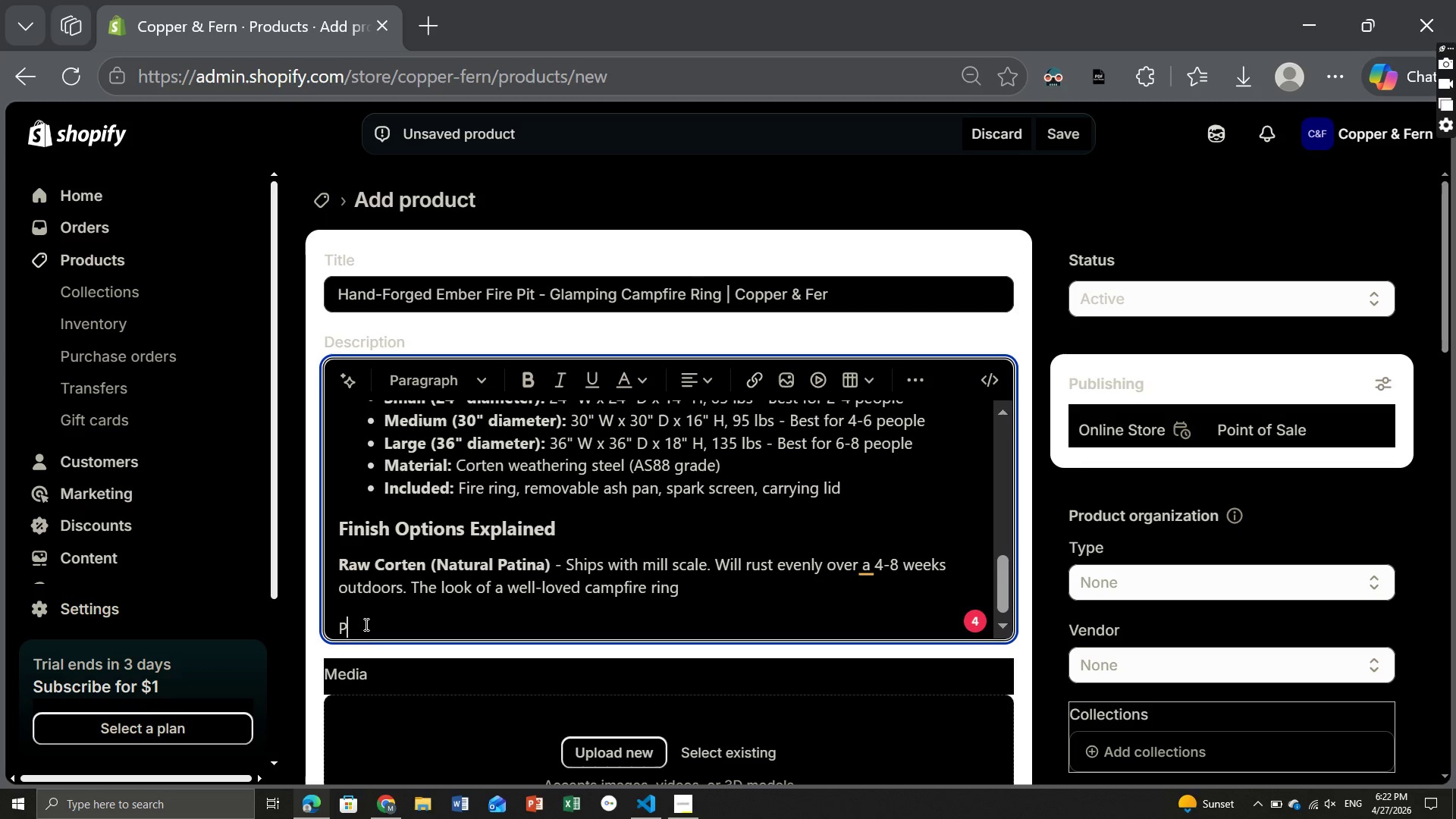 
key(Backspace)
type(Pre )
 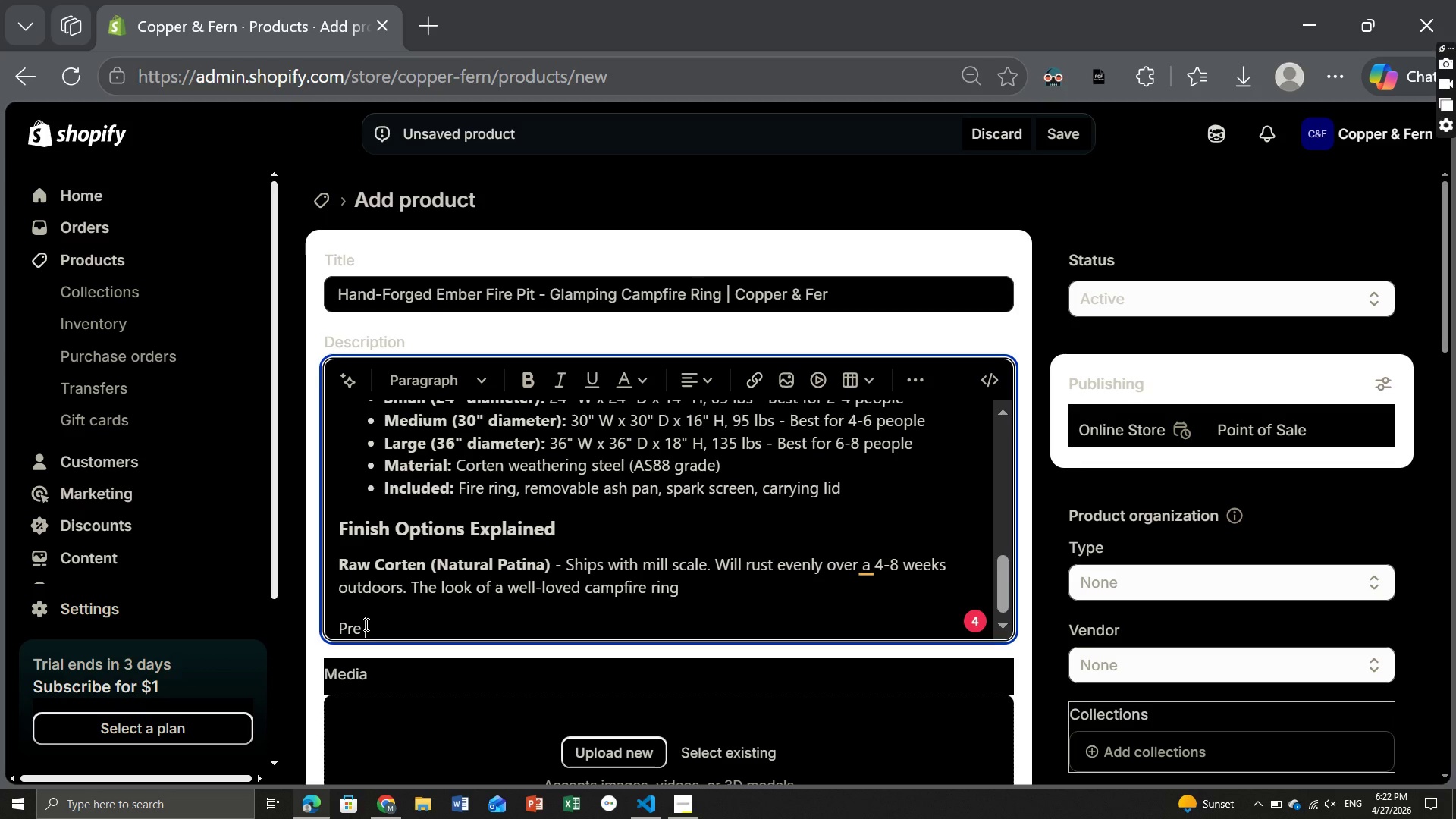 
key(Backspace)
type(-Oxidezed (Rushed Pati)
 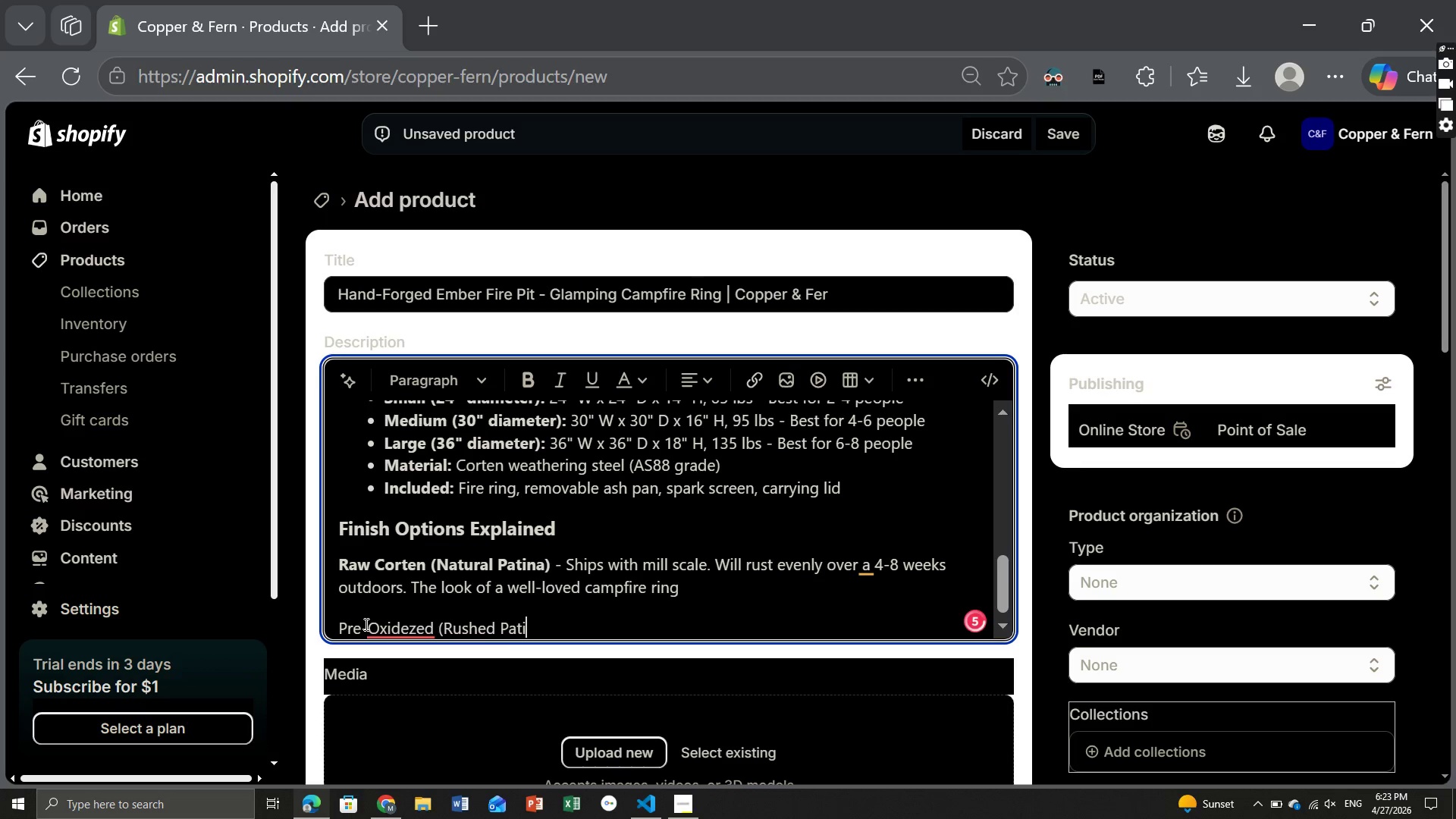 
wait(7.25)
 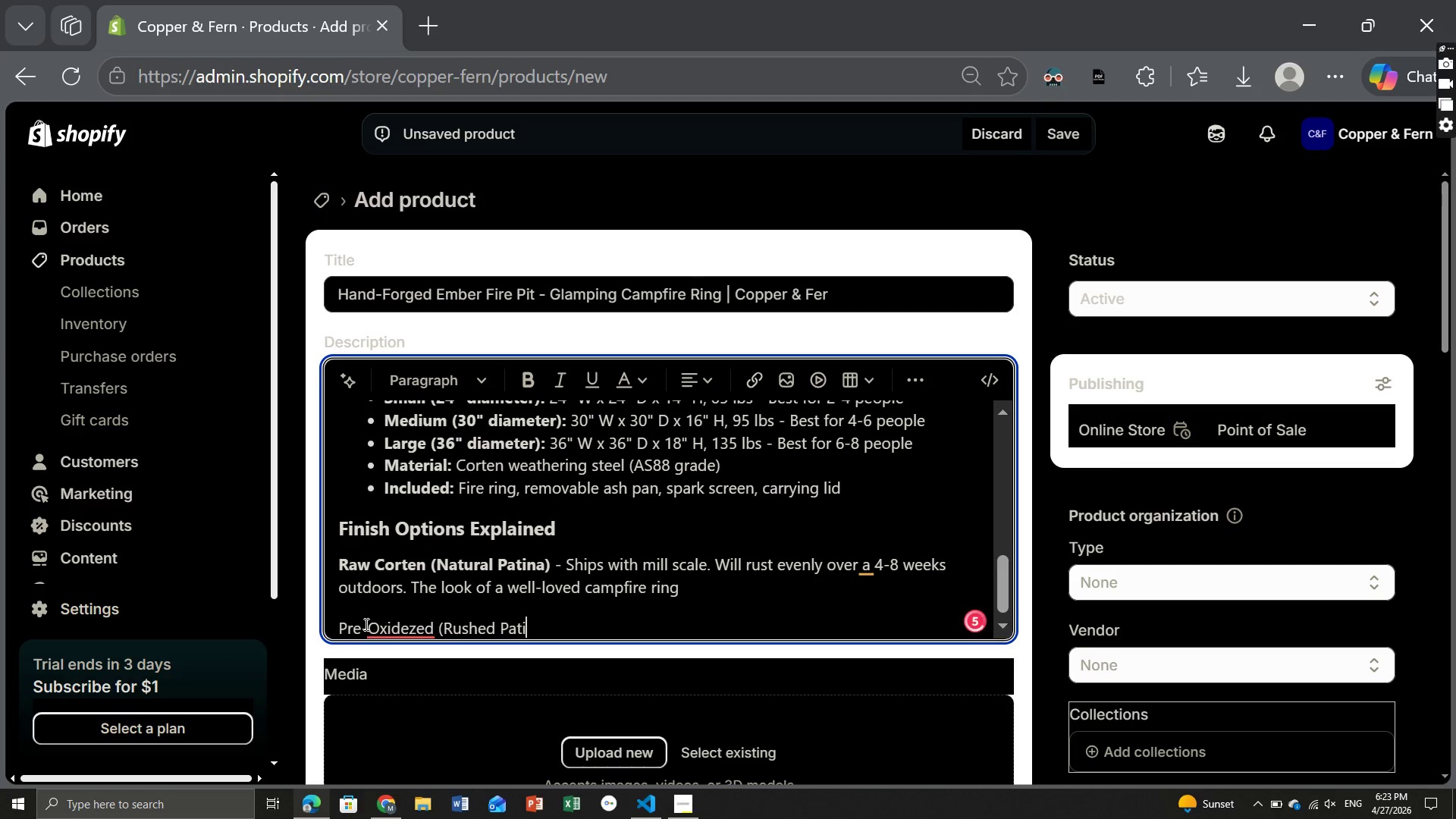 
type(na)
 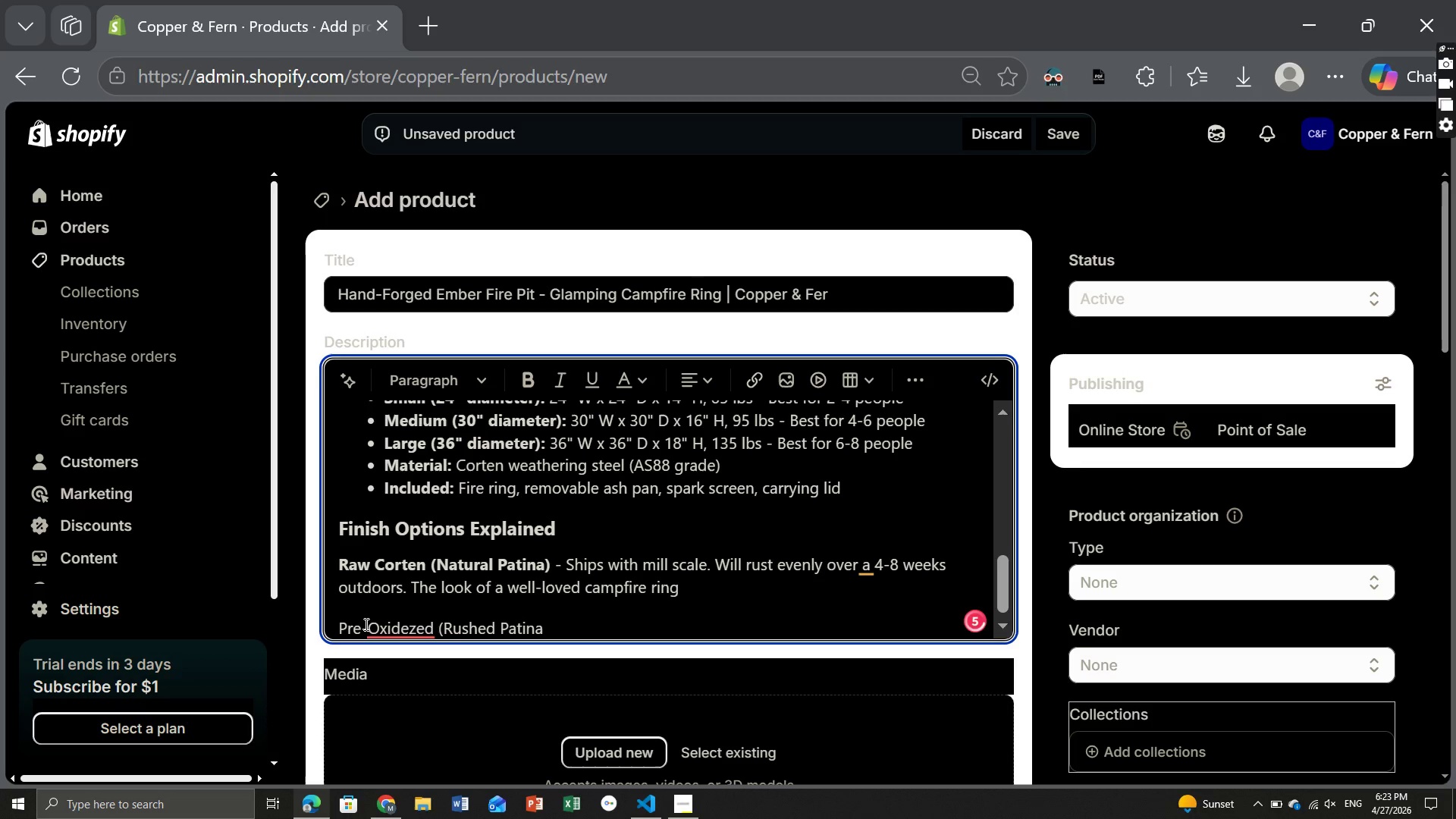 
key(Shift+0)
 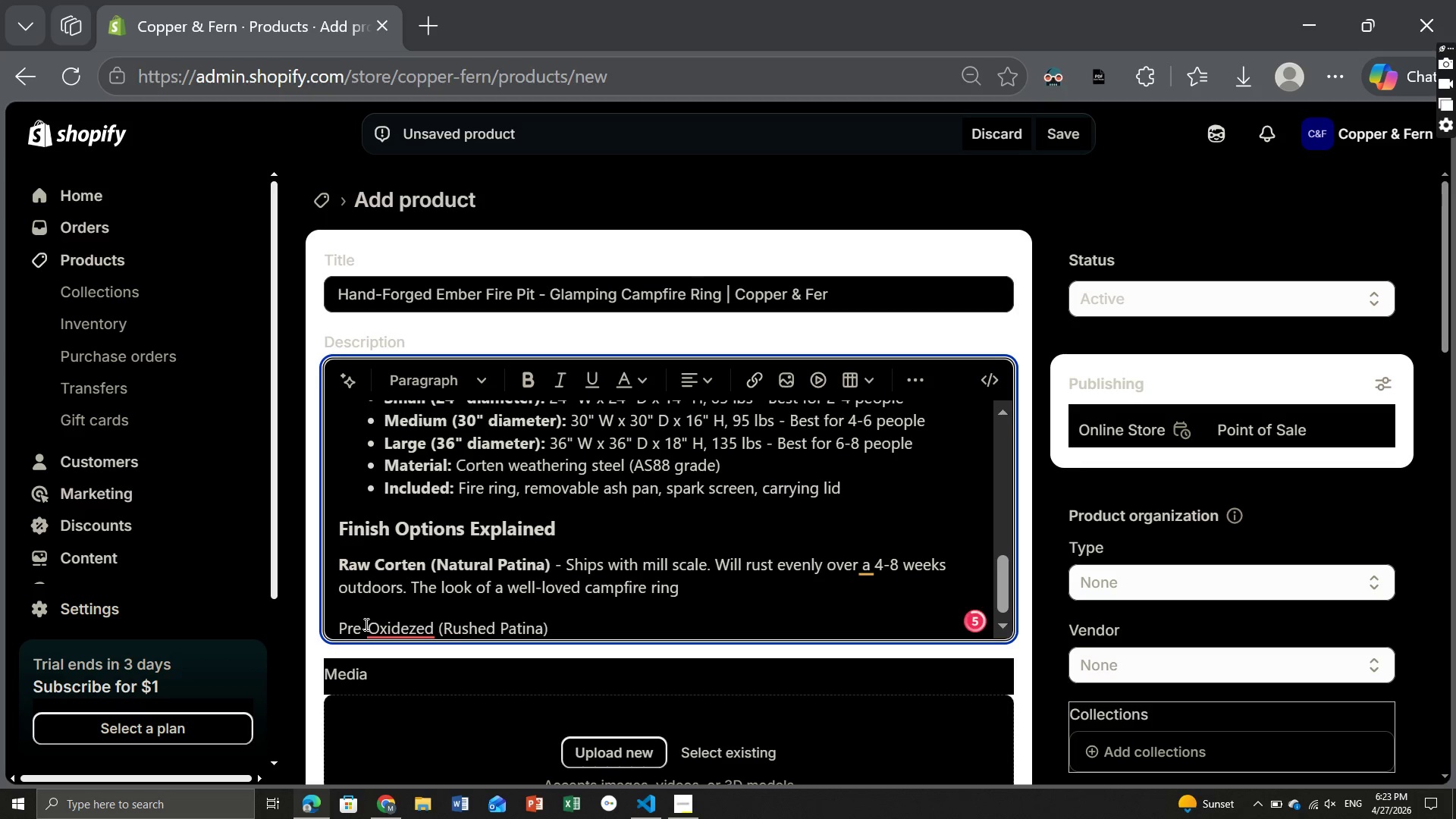 
key(Space)
 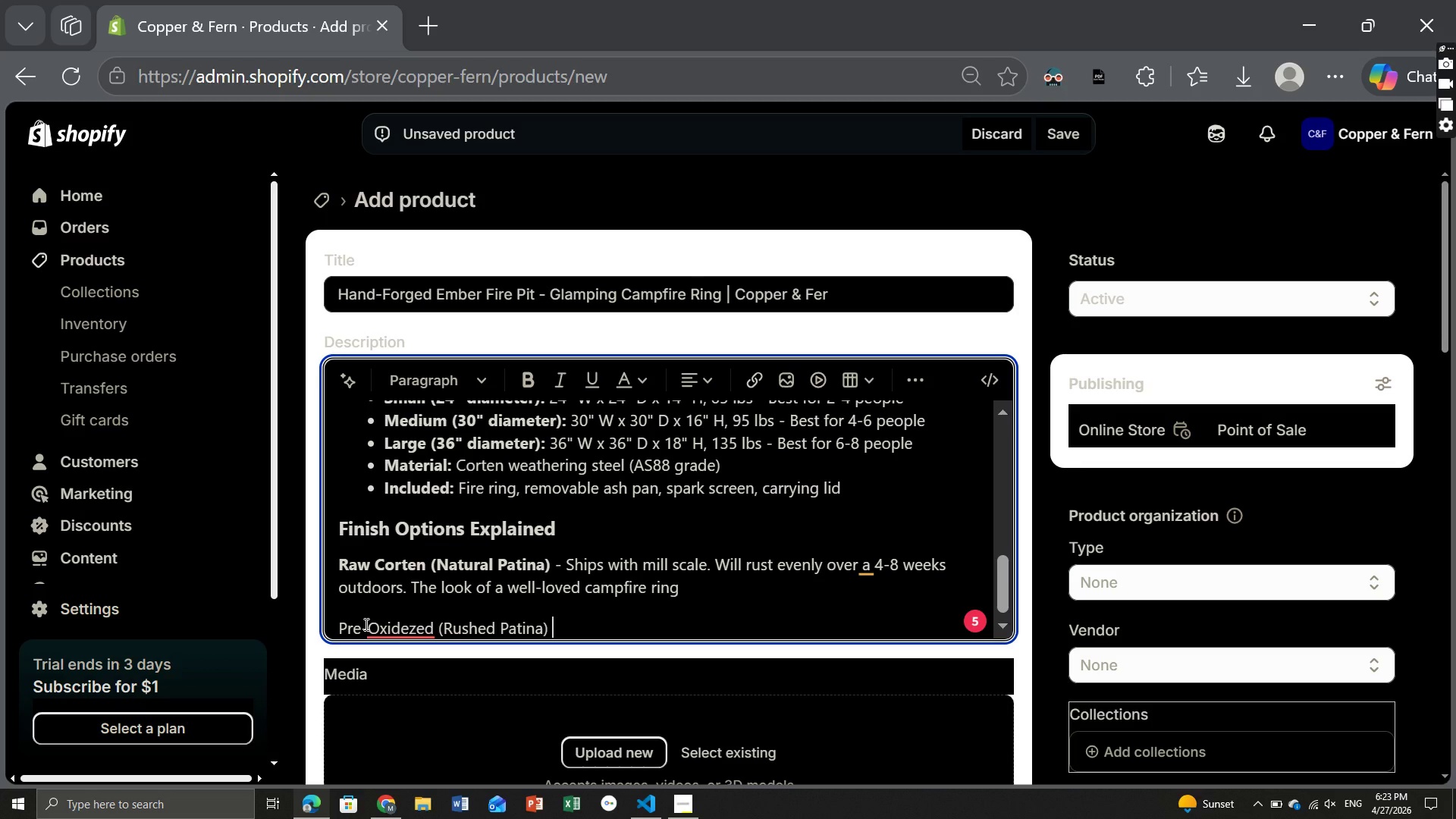 
wait(5.94)
 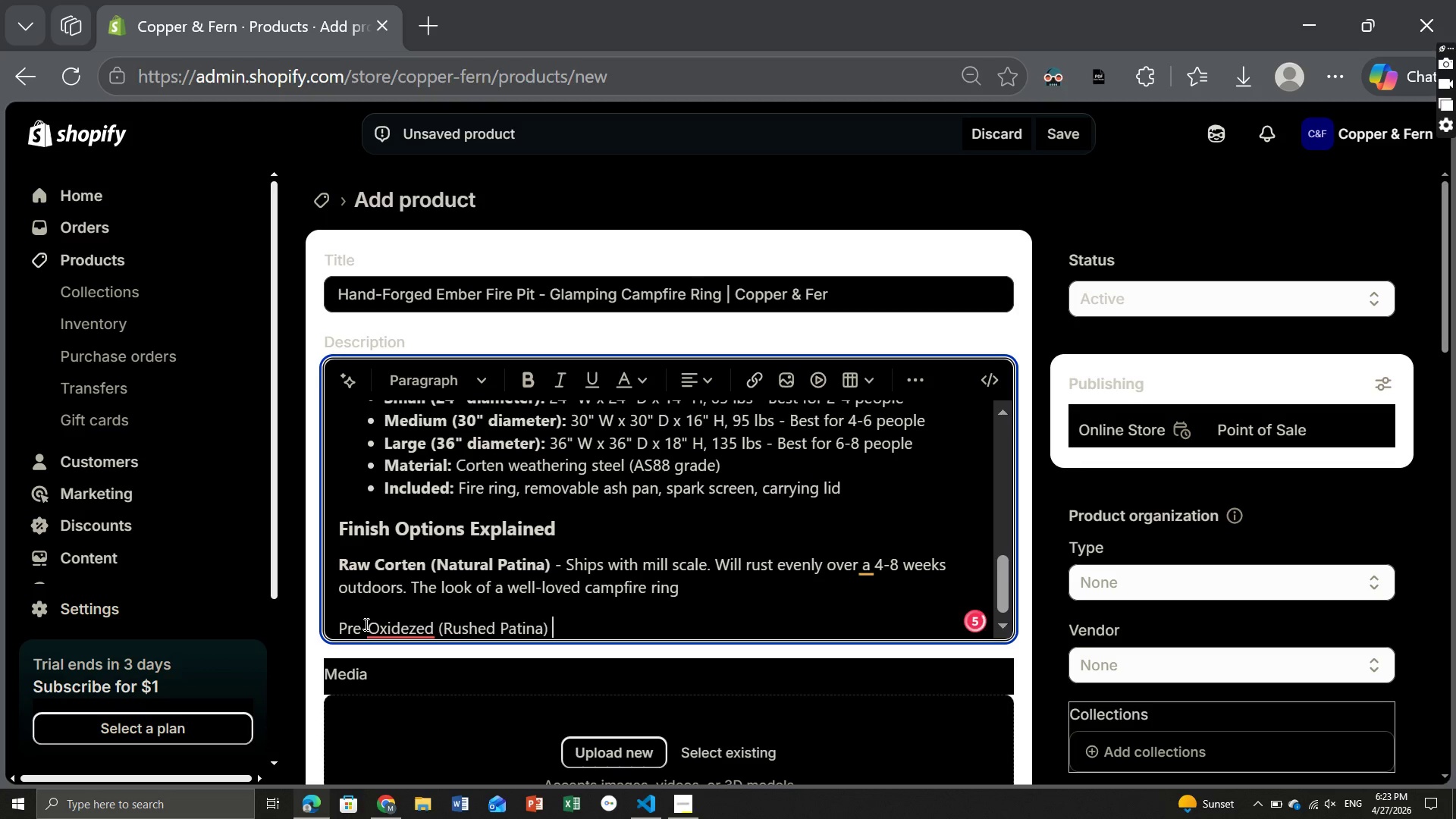 
left_click([411, 629])
 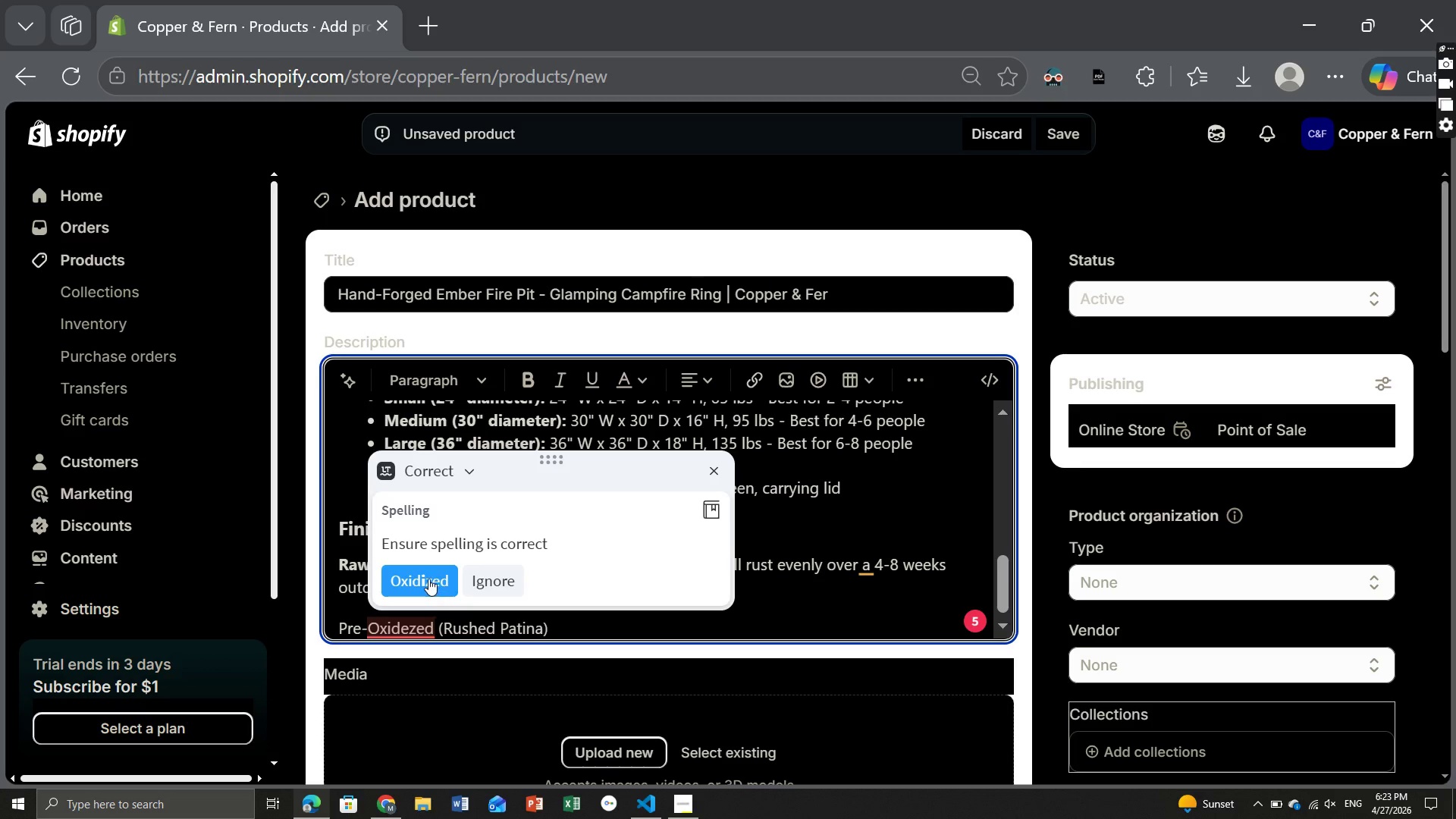 
left_click([427, 576])
 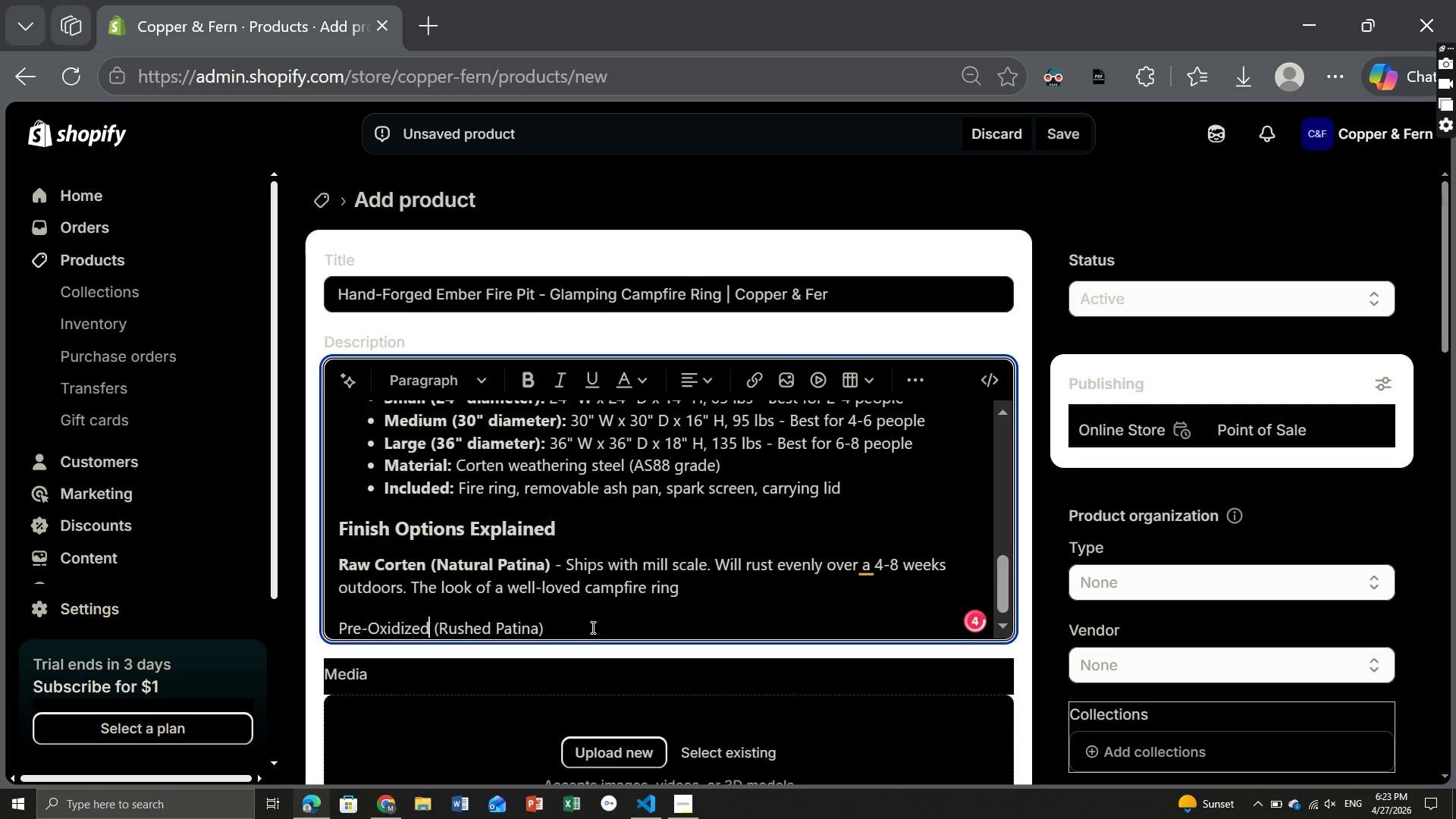 
left_click([590, 628])
 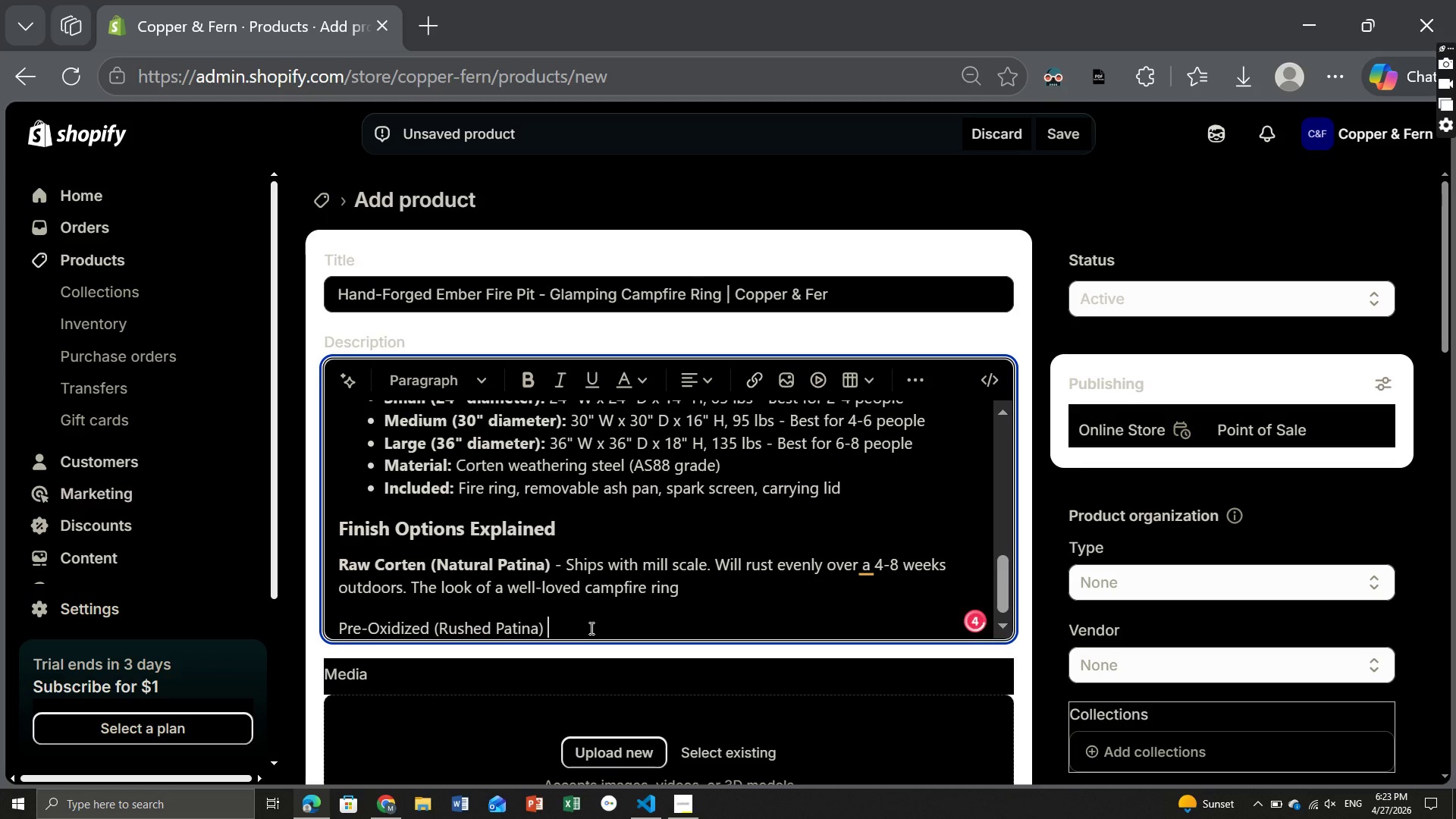 
key(Shift+Home)
 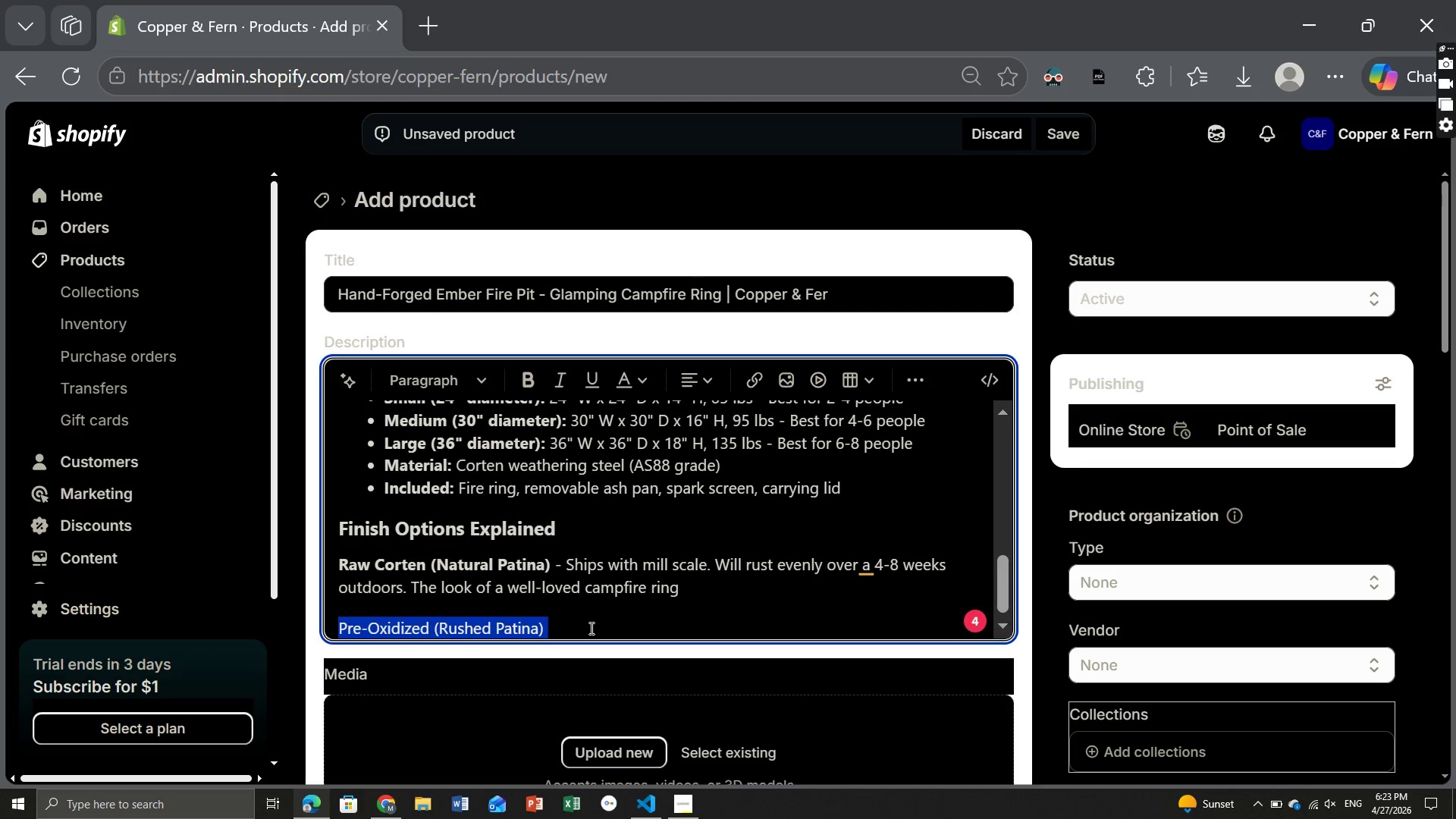 
key(Control+ControlLeft)
 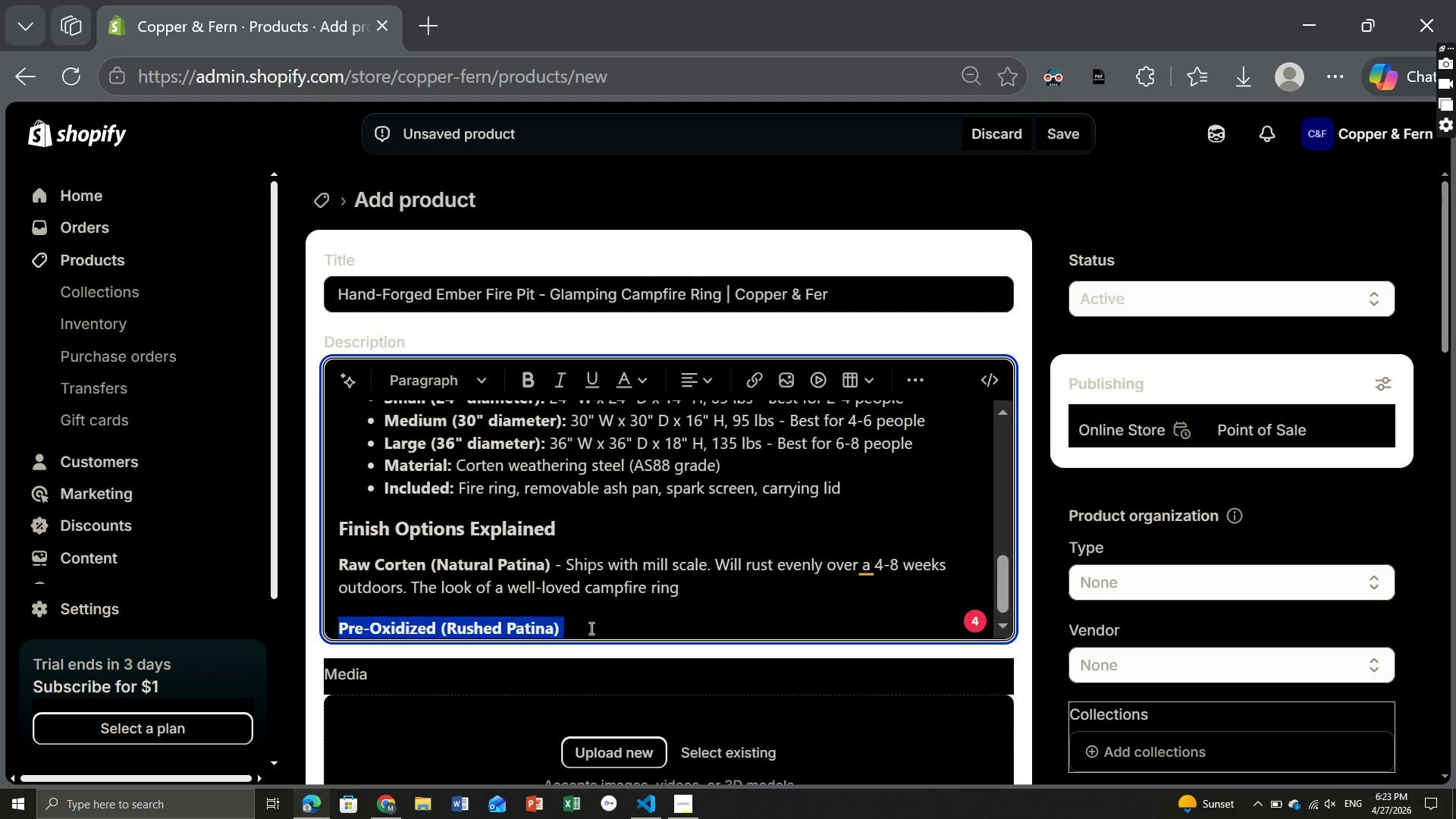 
key(Control+B)
 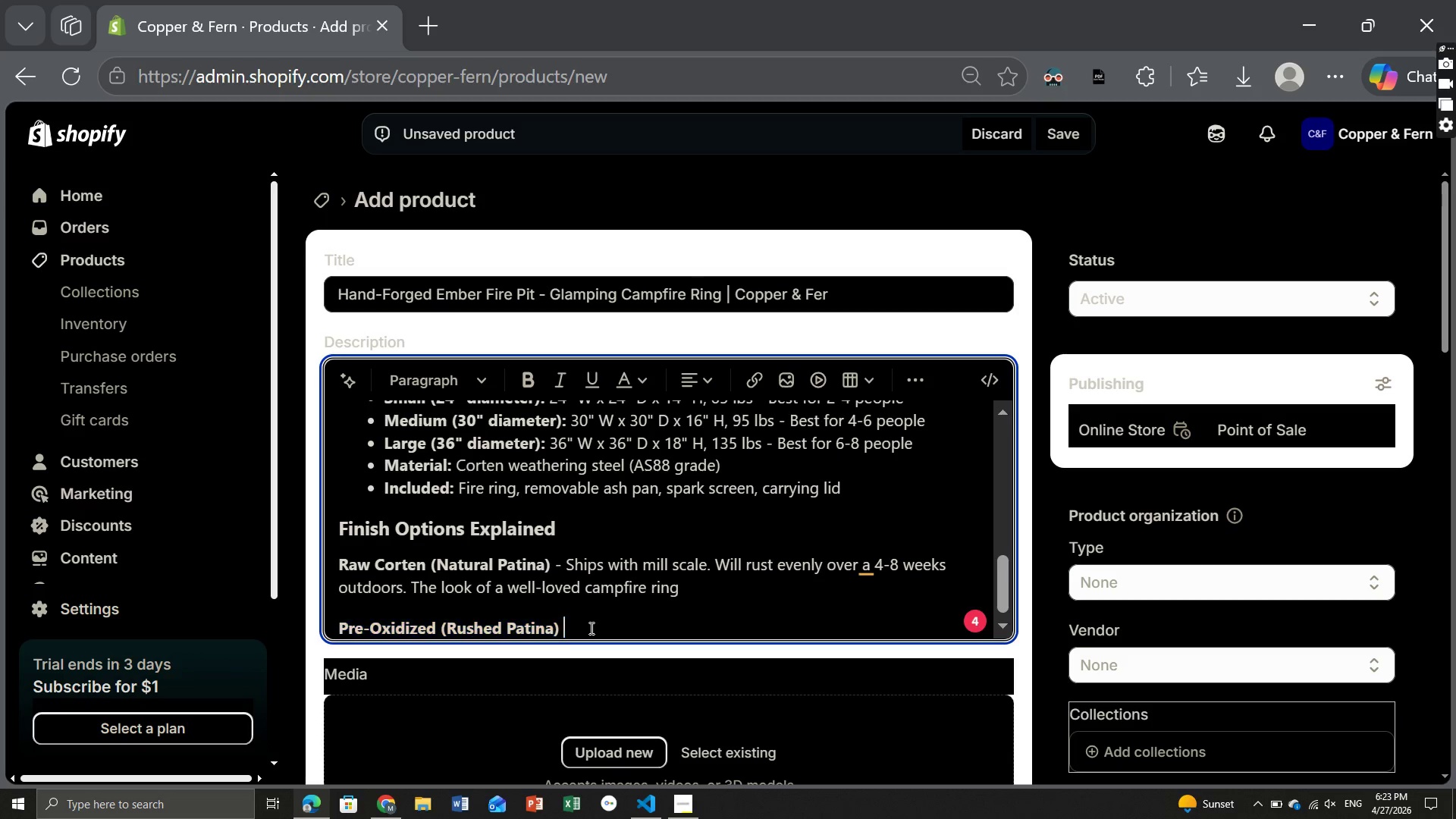 
key(ArrowRight)
 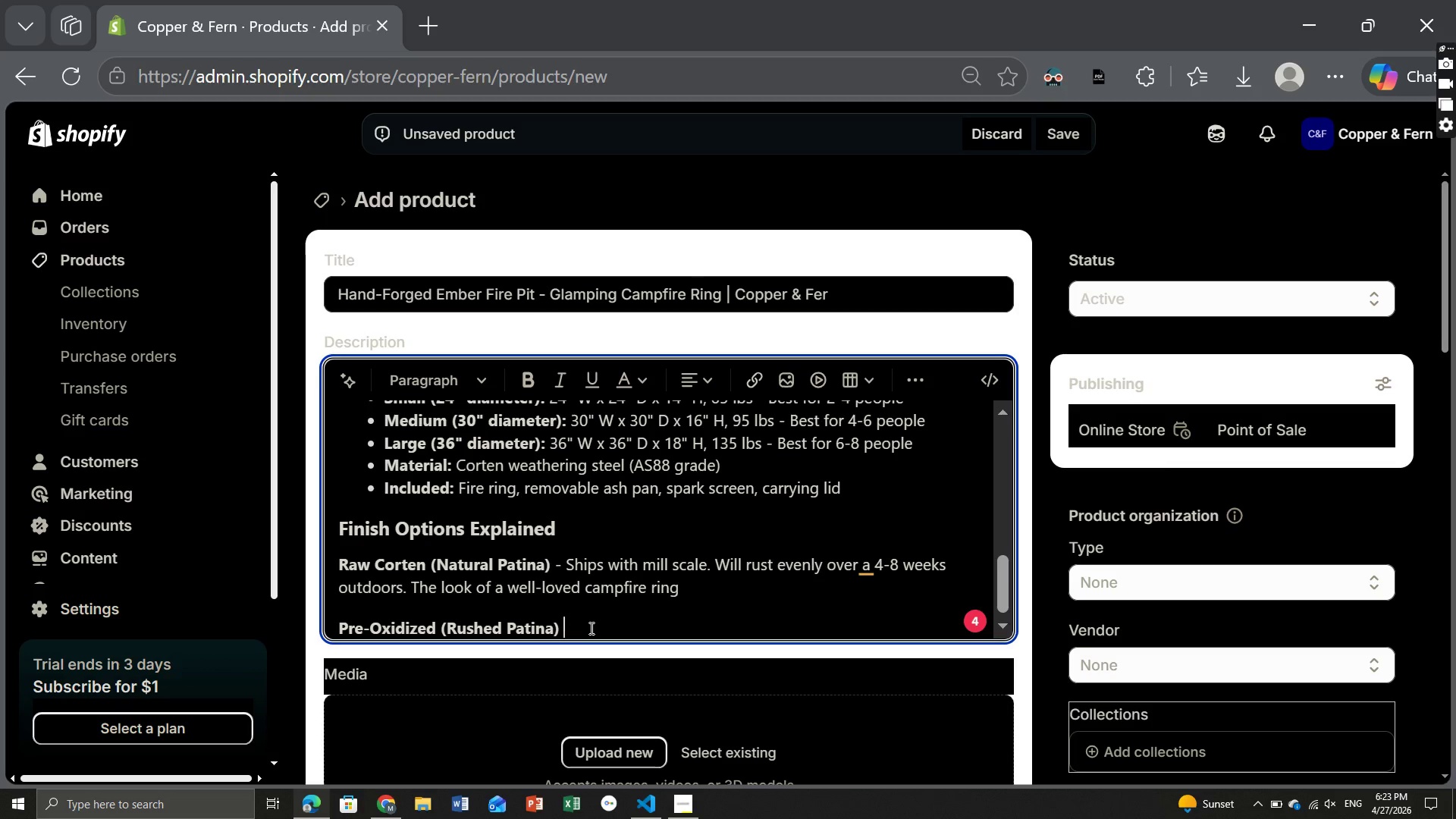 
key(Control+ControlLeft)
 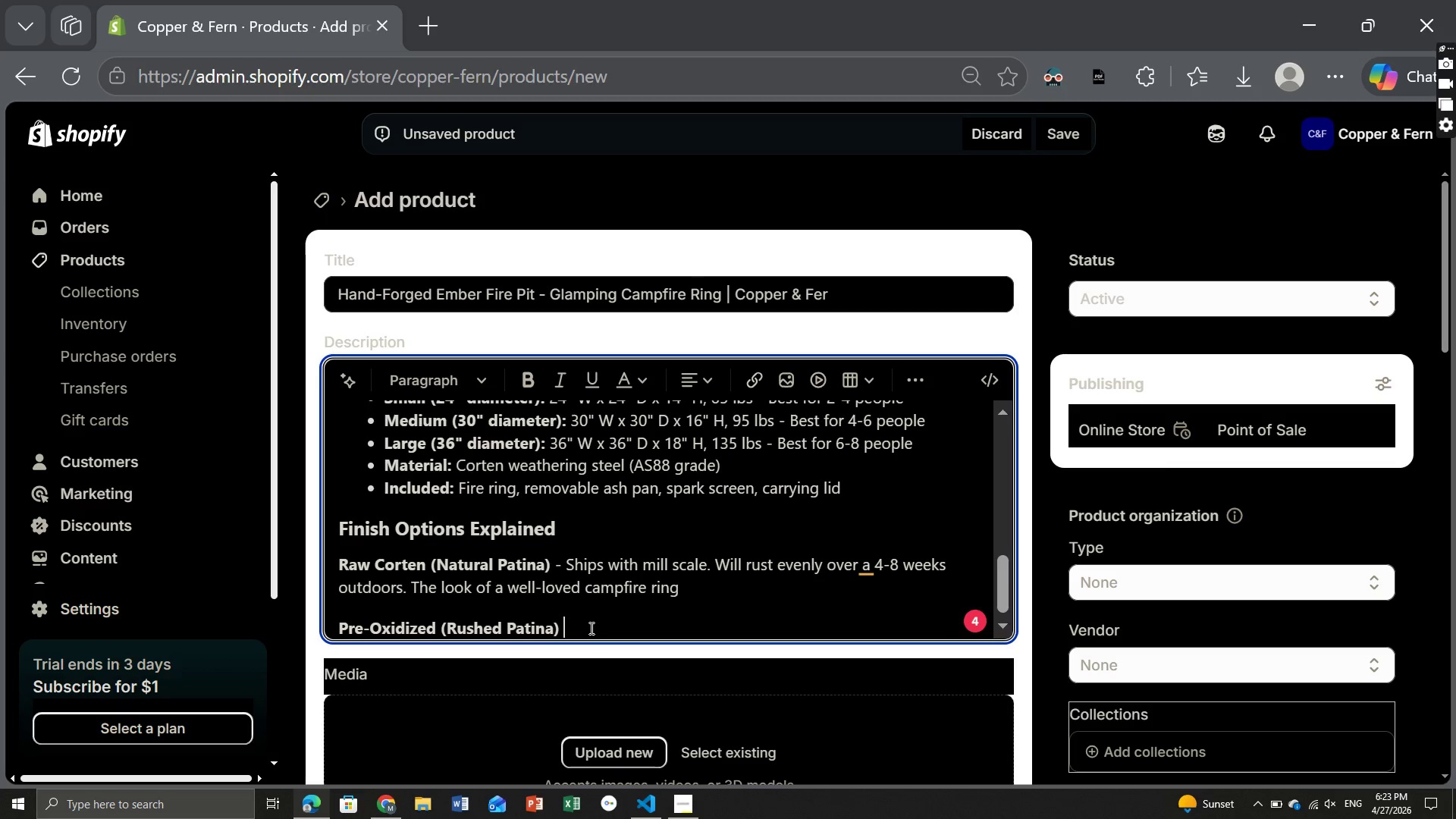 
key(Control+B)
 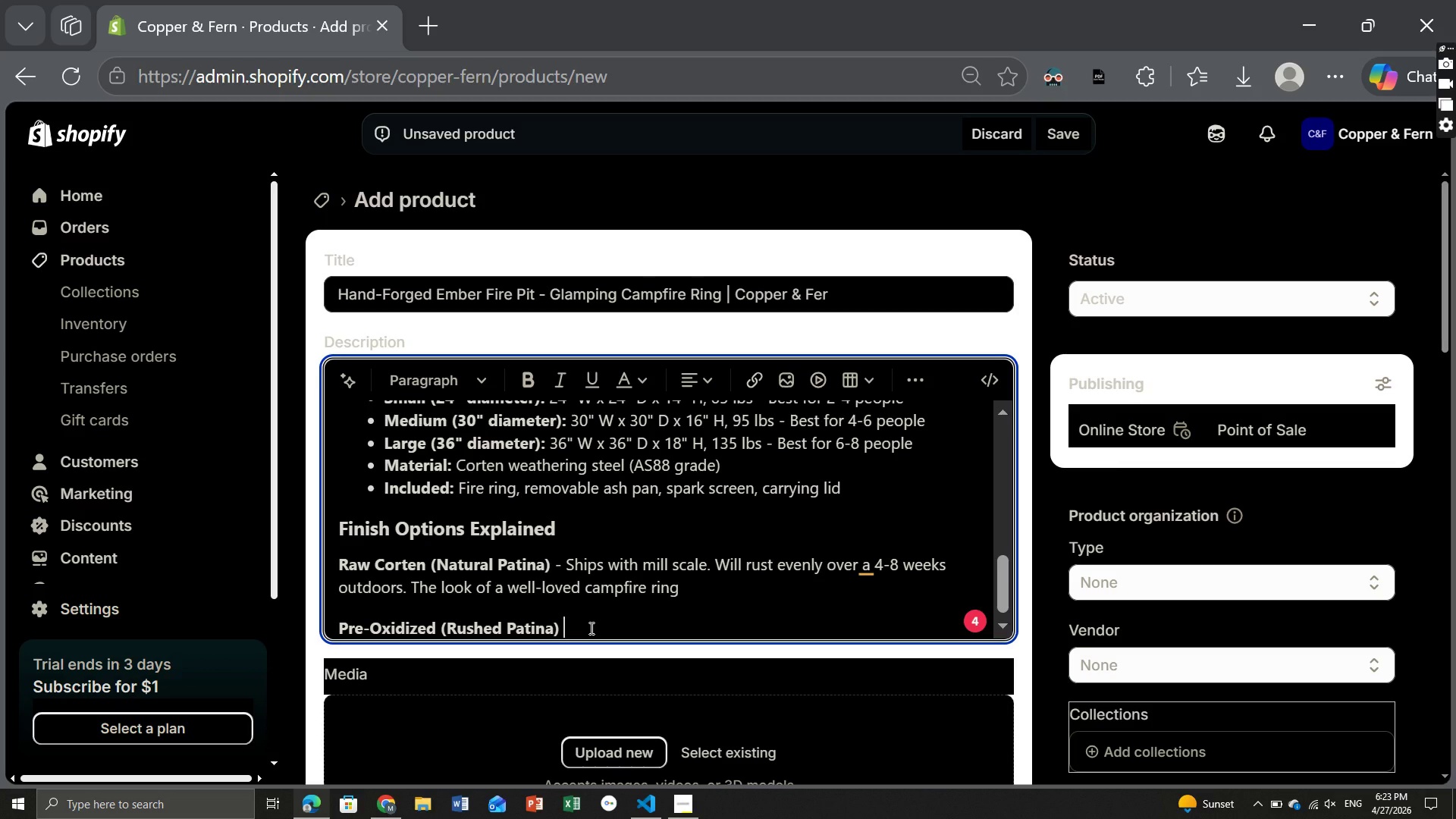 
type(- We accelerate the rushing process so the ring arrives with a stable eve)
key(Backspace)
type(en patina.No orange transfer r)
key(Backspace)
type(to hands or clothing.)
 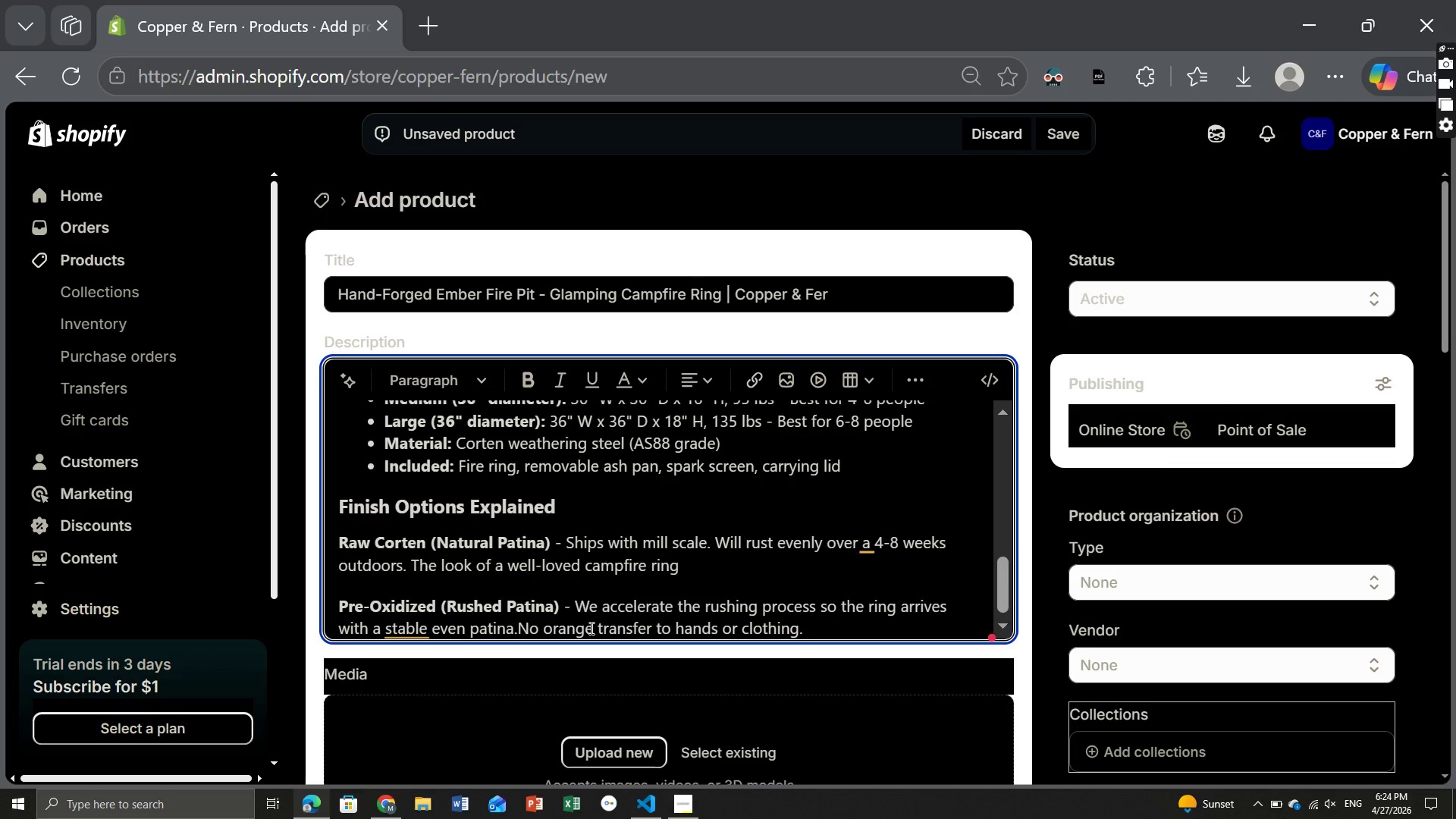 
key(Enter)
 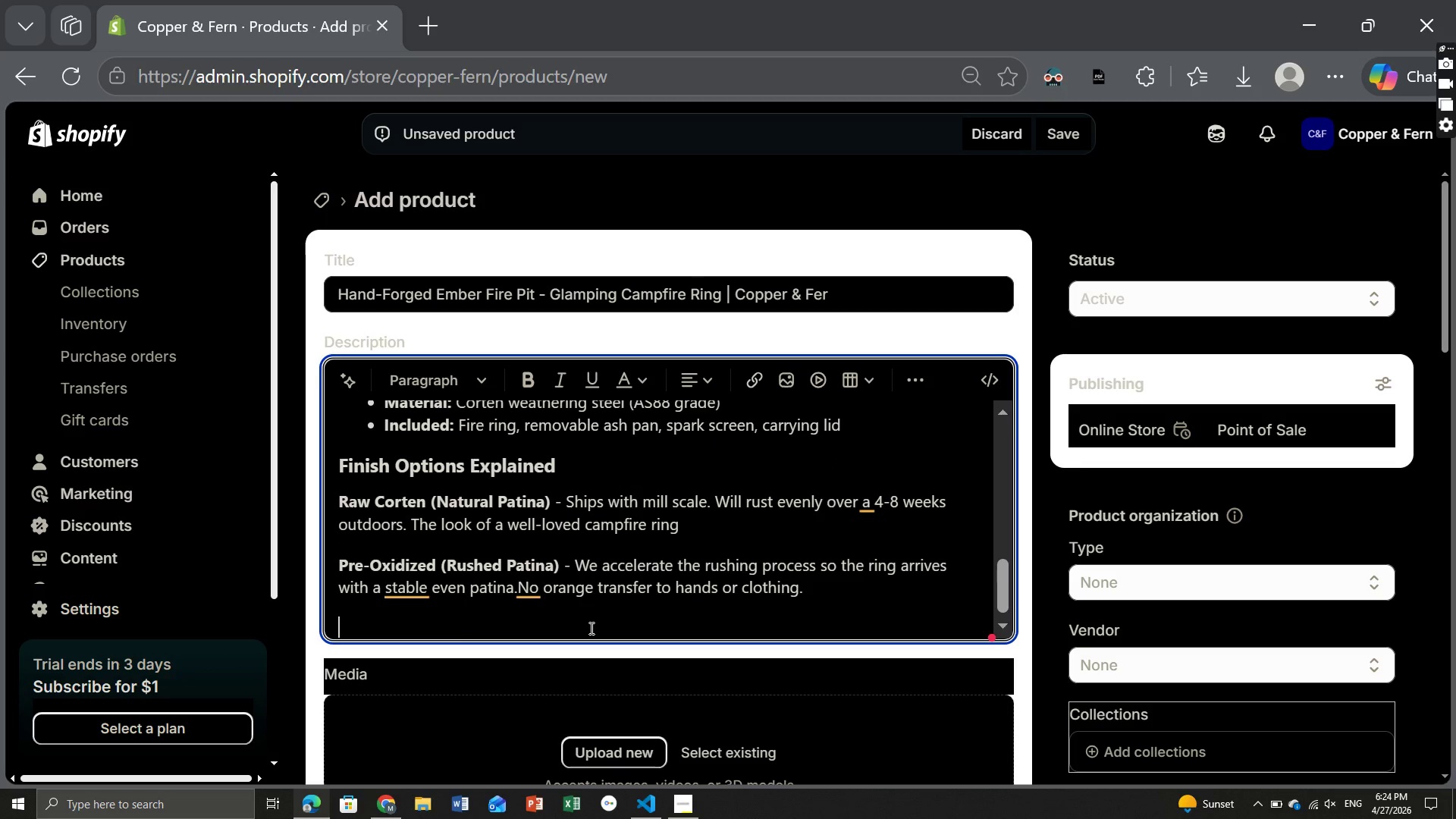 
key(CapsLock)
 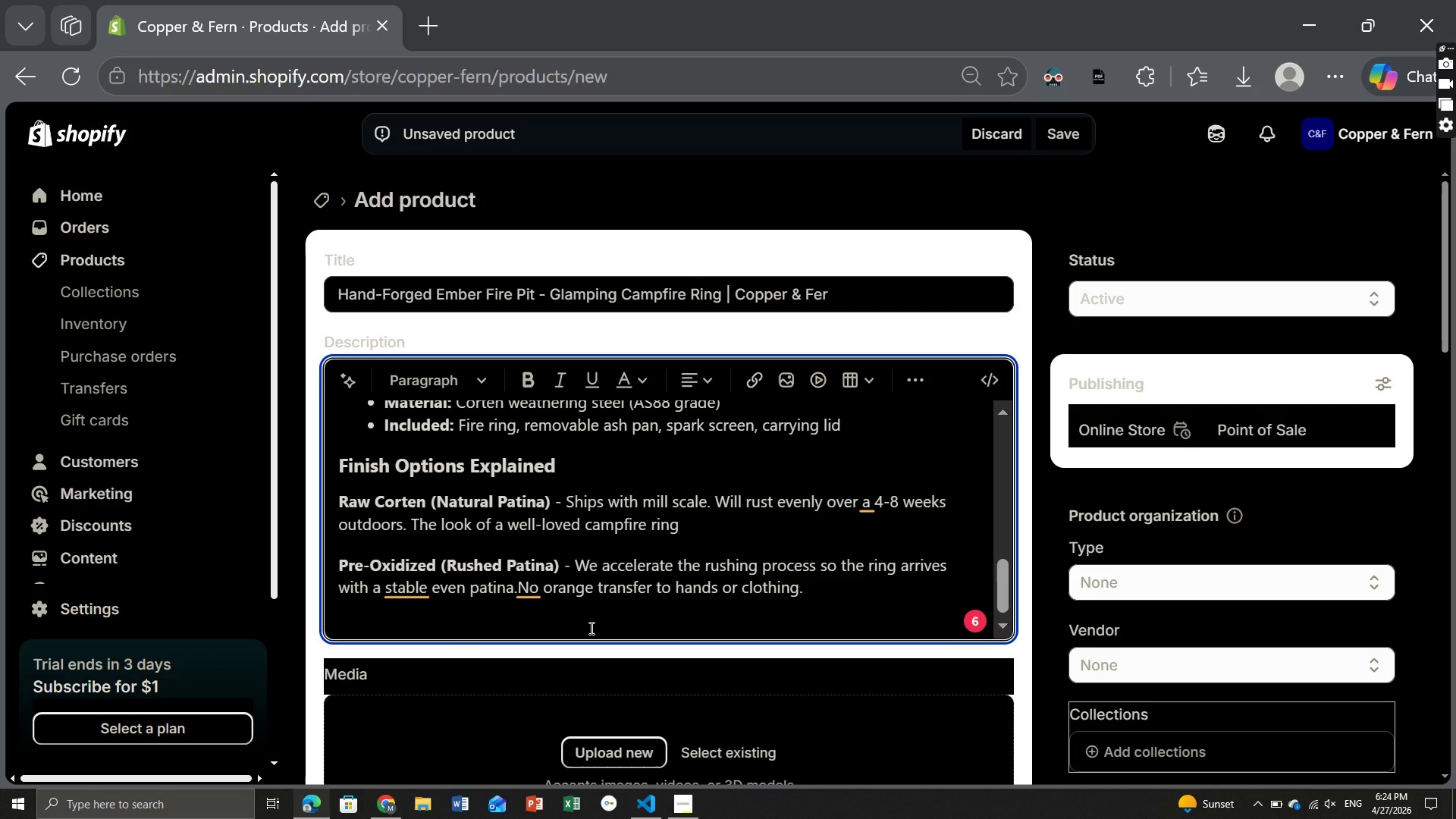 
key(Control+B)
 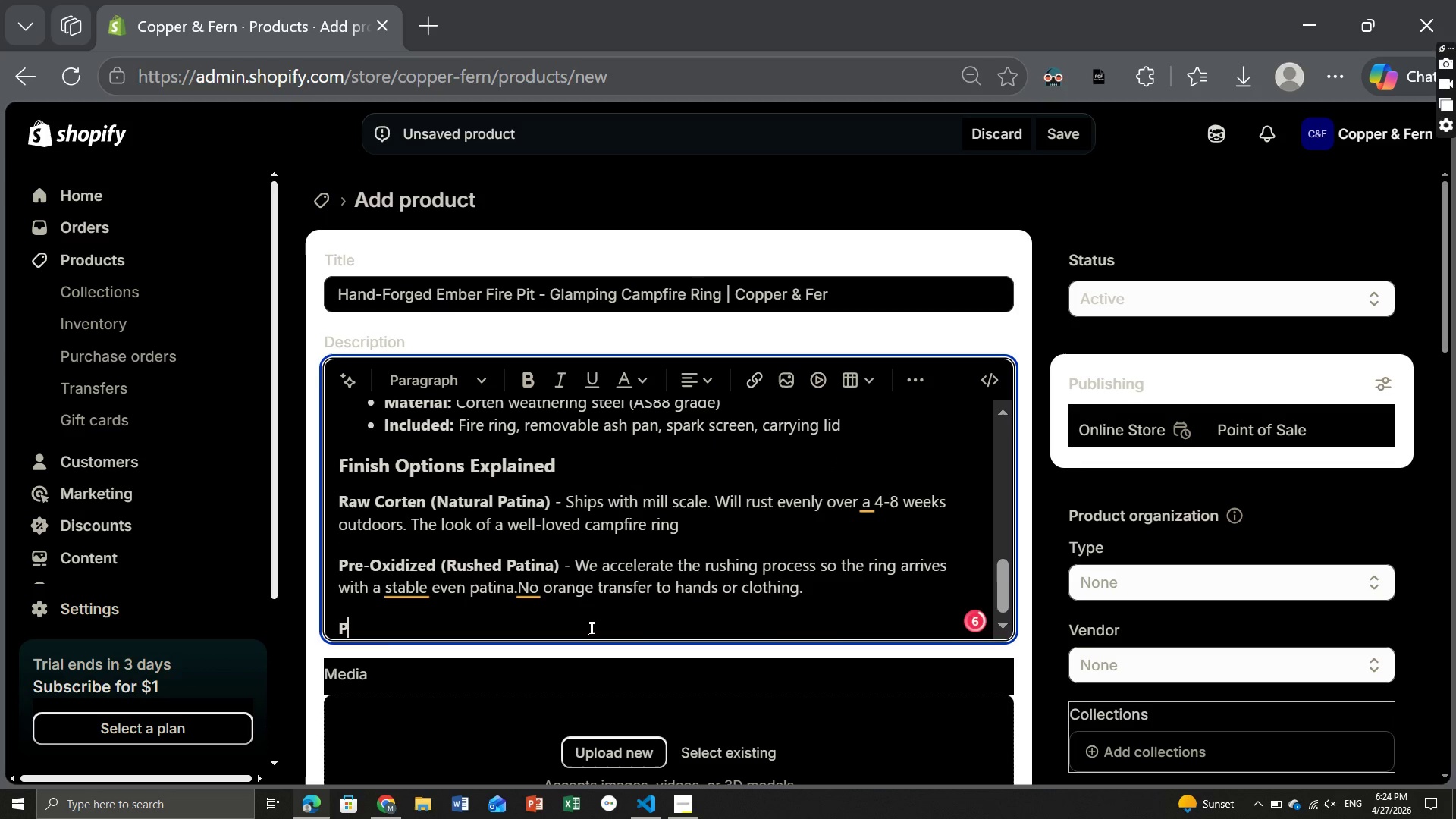 
type(Power)
 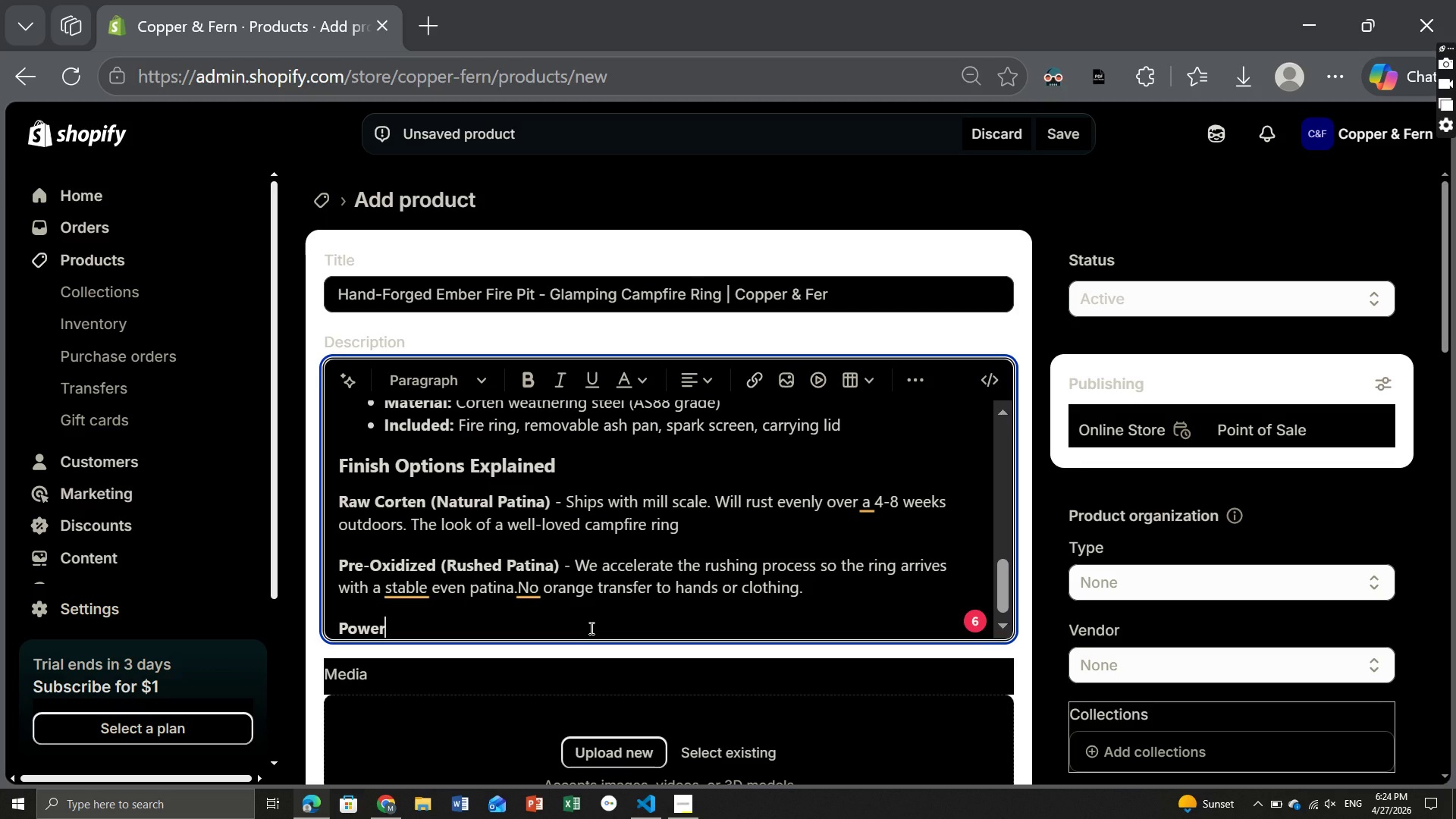 
wait(8.31)
 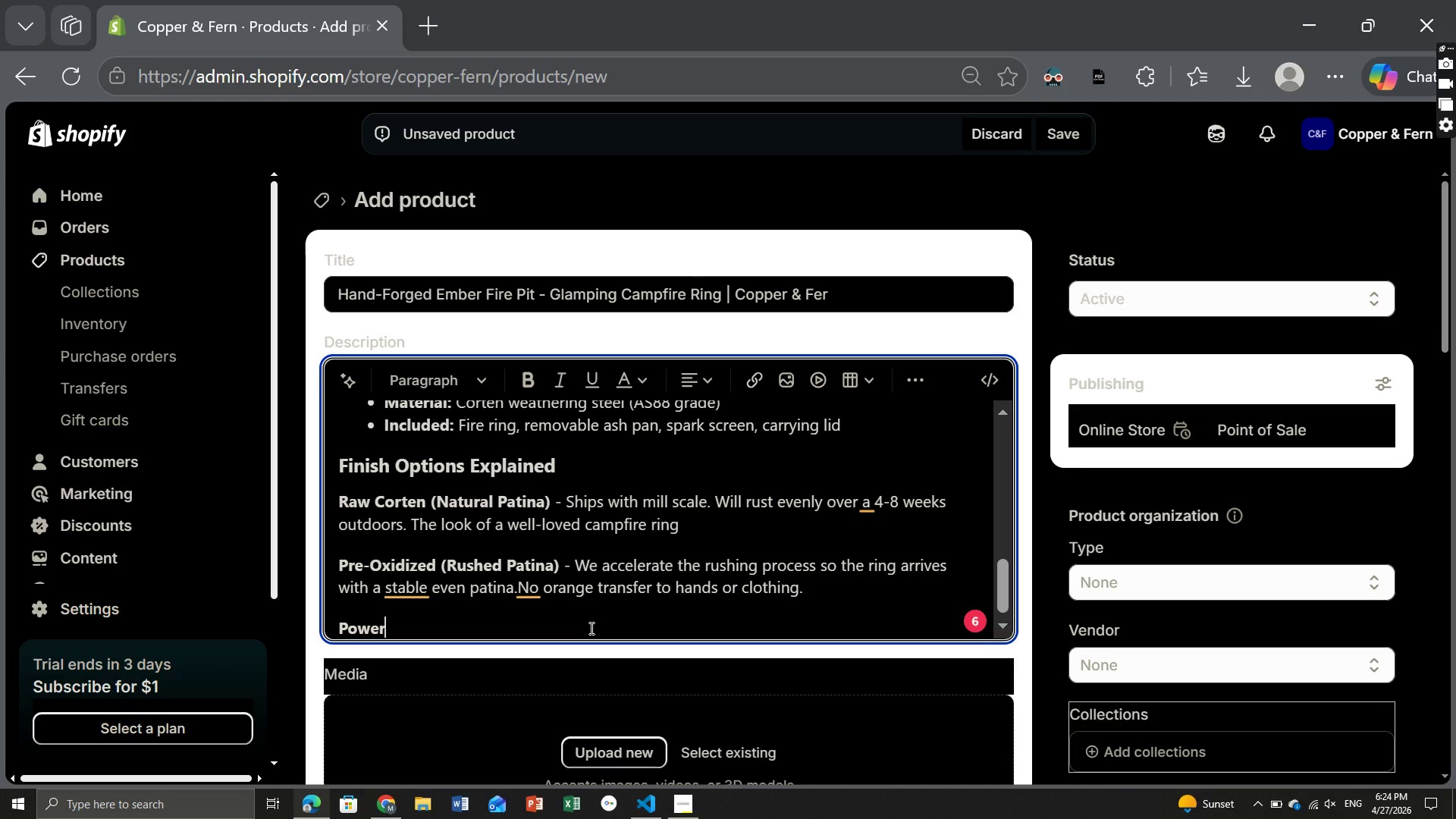 
key(Backspace)
key(Backspace)
type(der-Coated Black )
 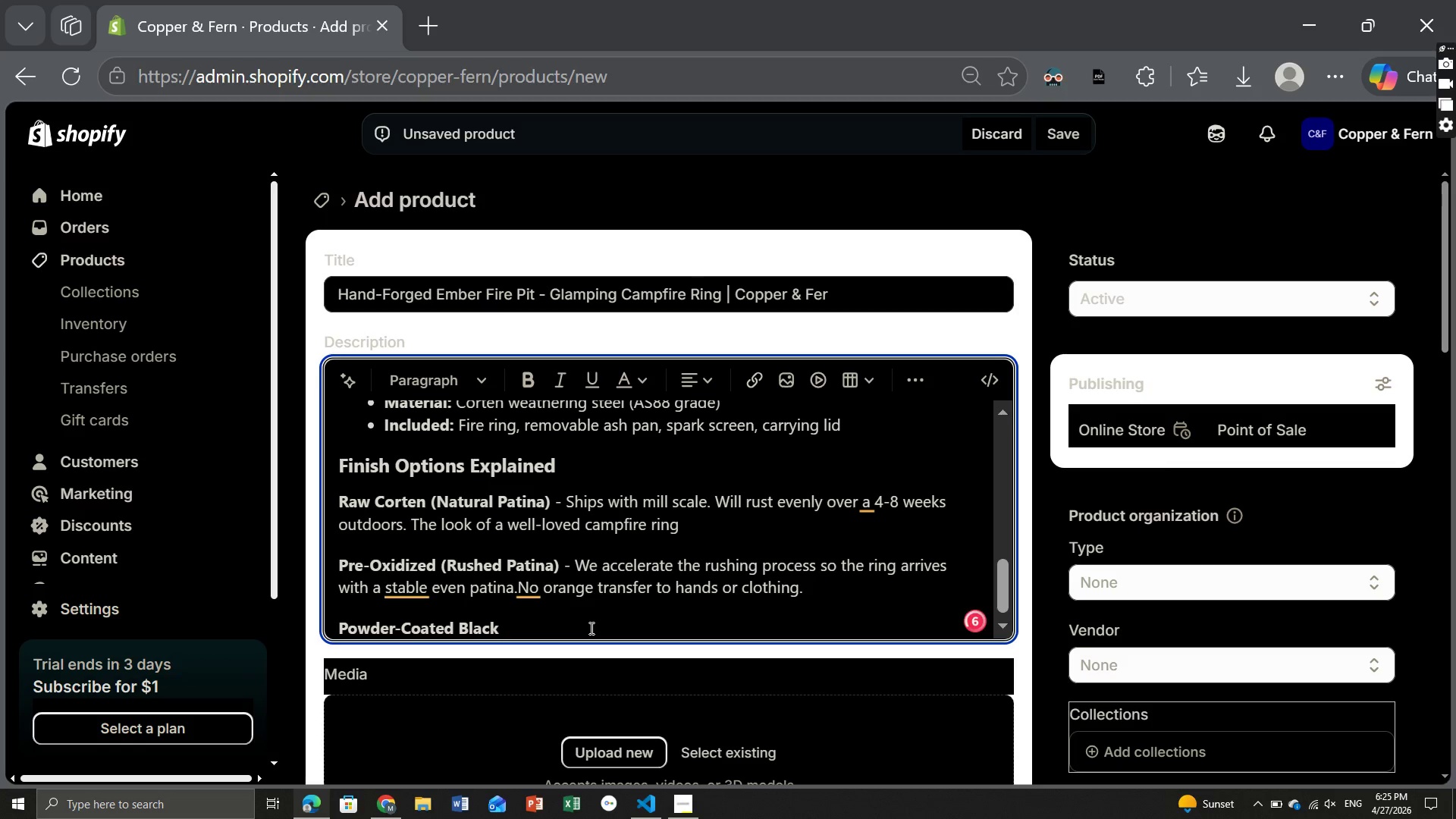 
key(Control+B)
 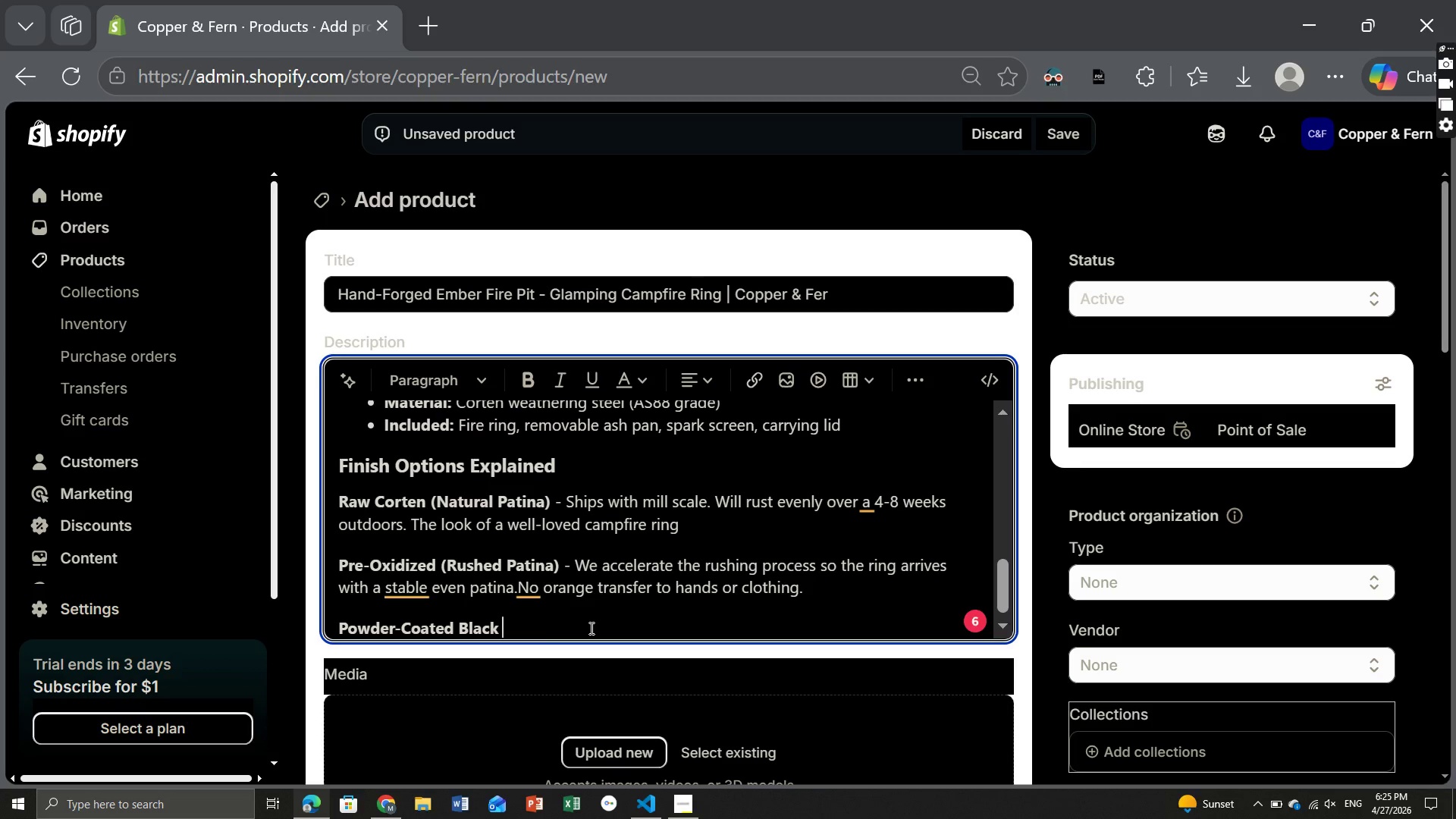 
type(- For those who want a fo)
key(Backspace)
type(ire pit that never changes color )
key(Backspace)
type(. ,)
key(Backspace)
type(Matte black finish, heat-resistant to 1200)
 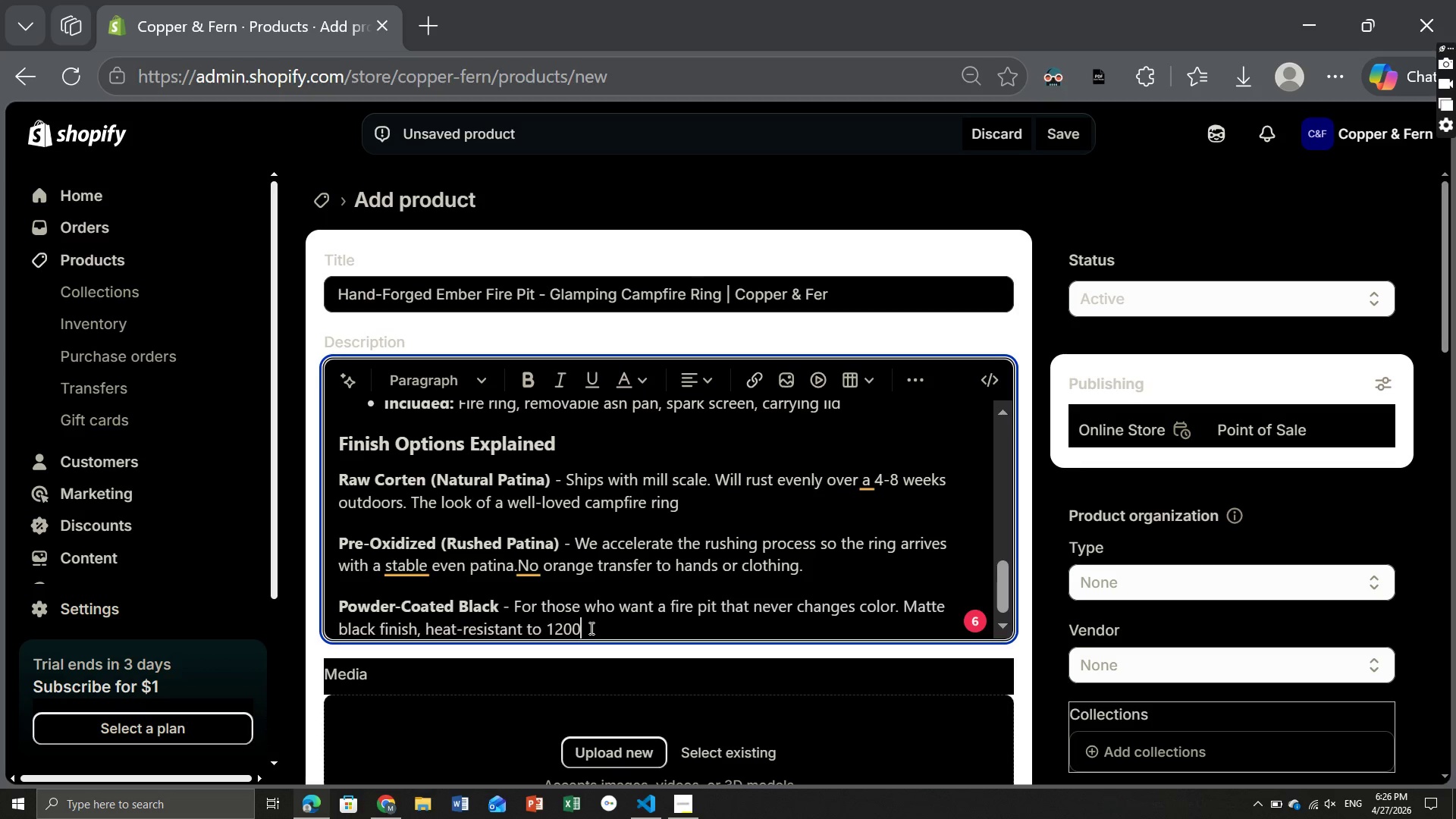 
wait(13.84)
 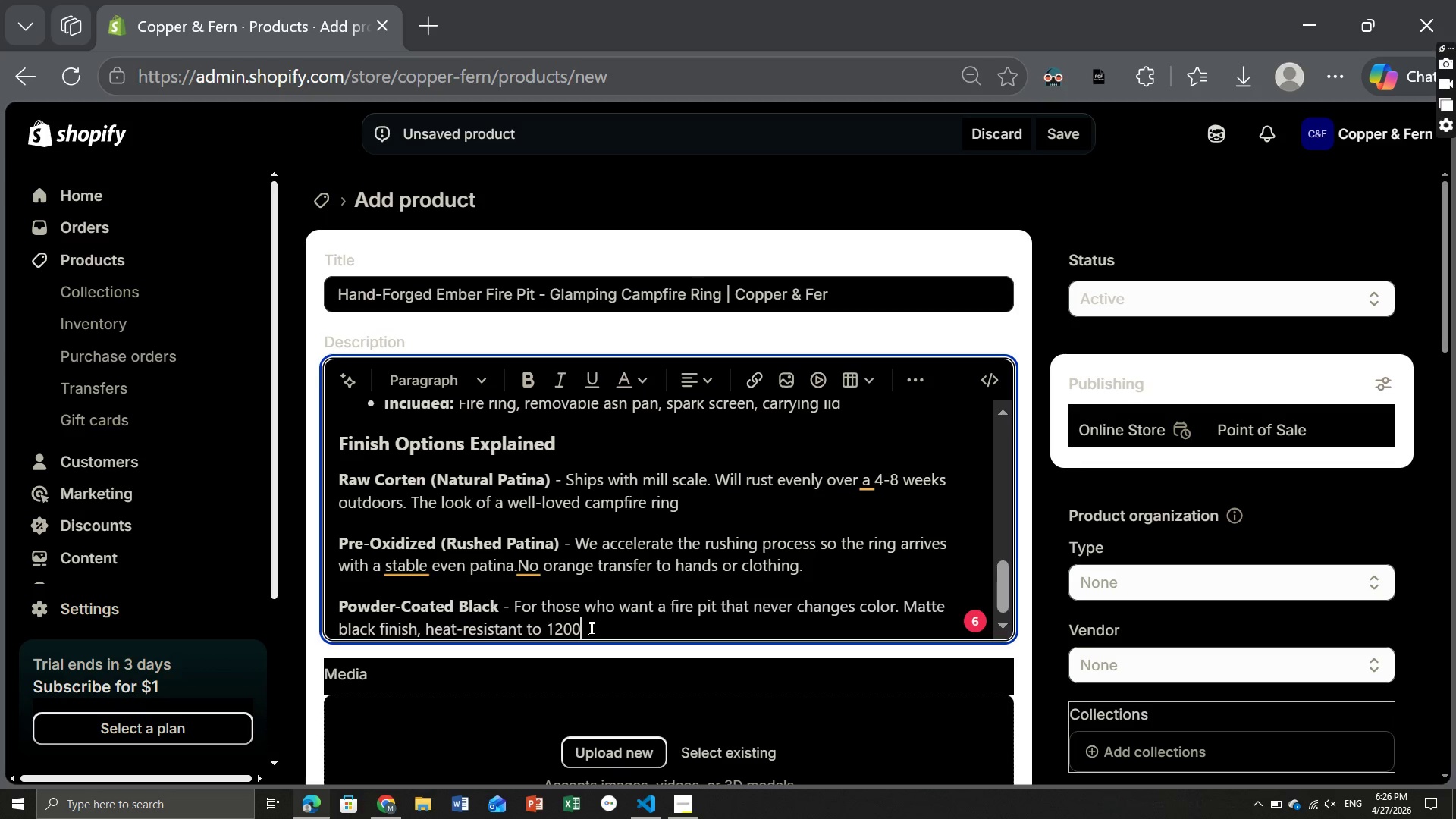 
type( deg)
 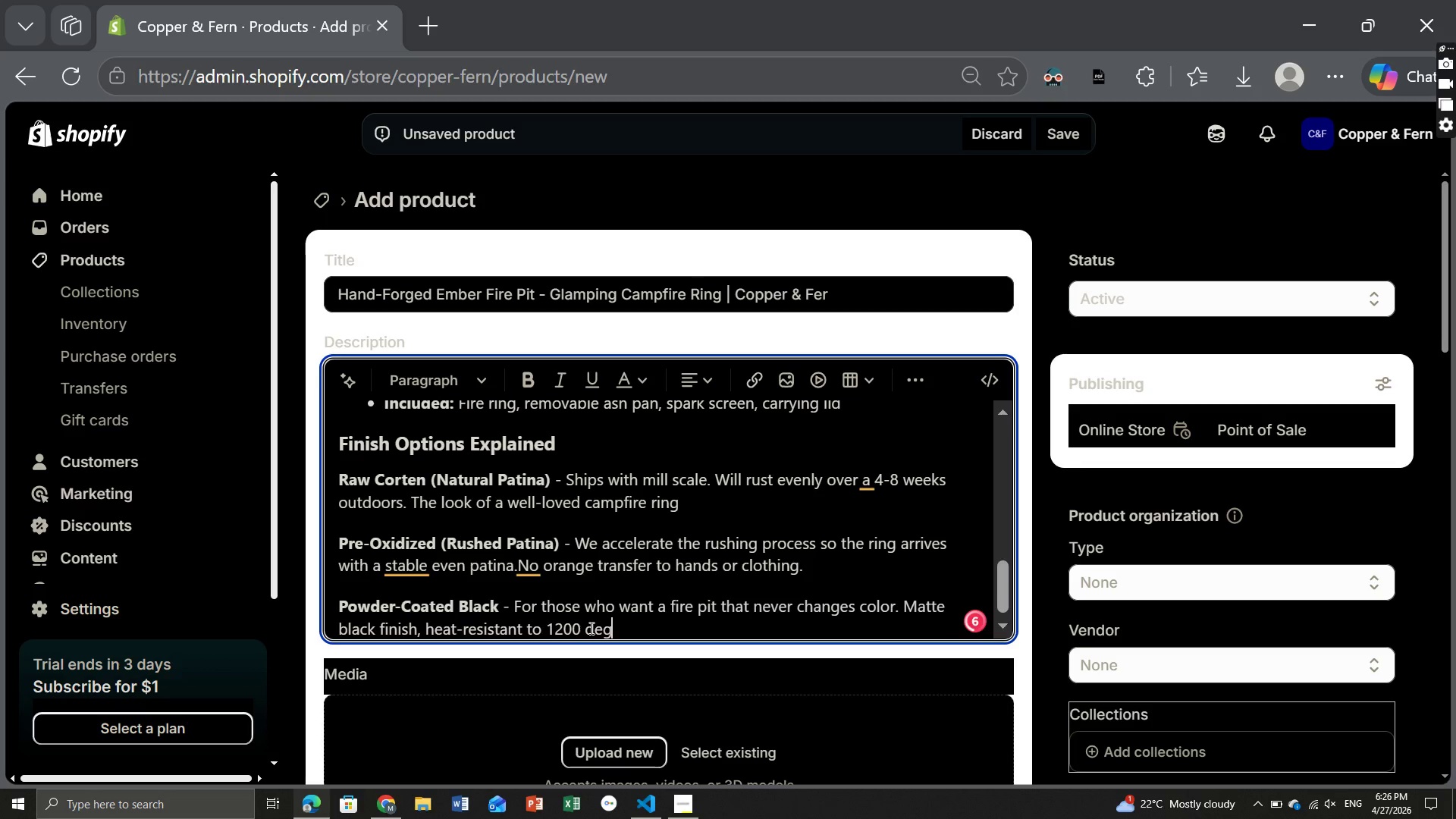 
key(Space)
 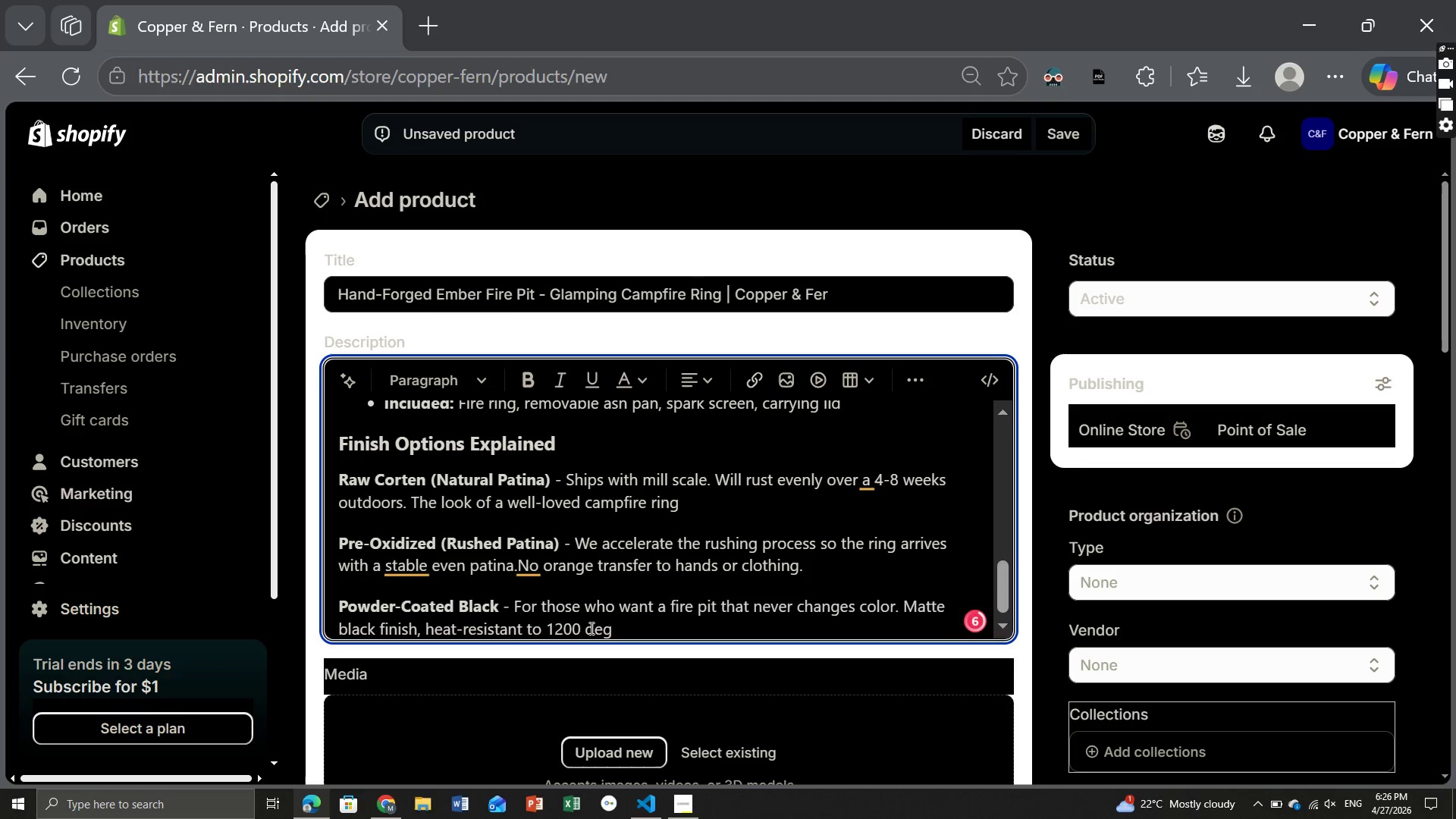 
key(CapsLock)
 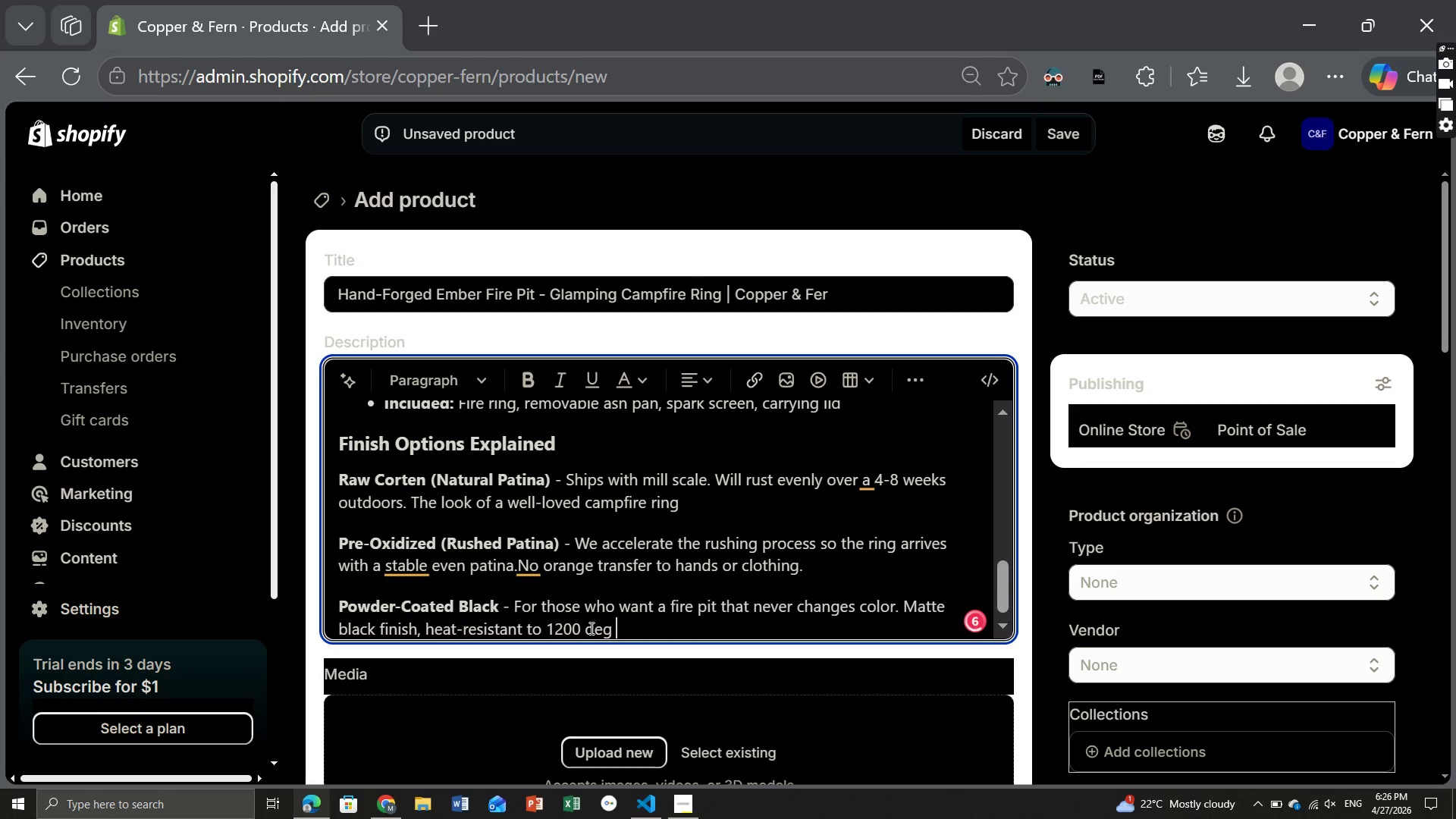 
key(F)
 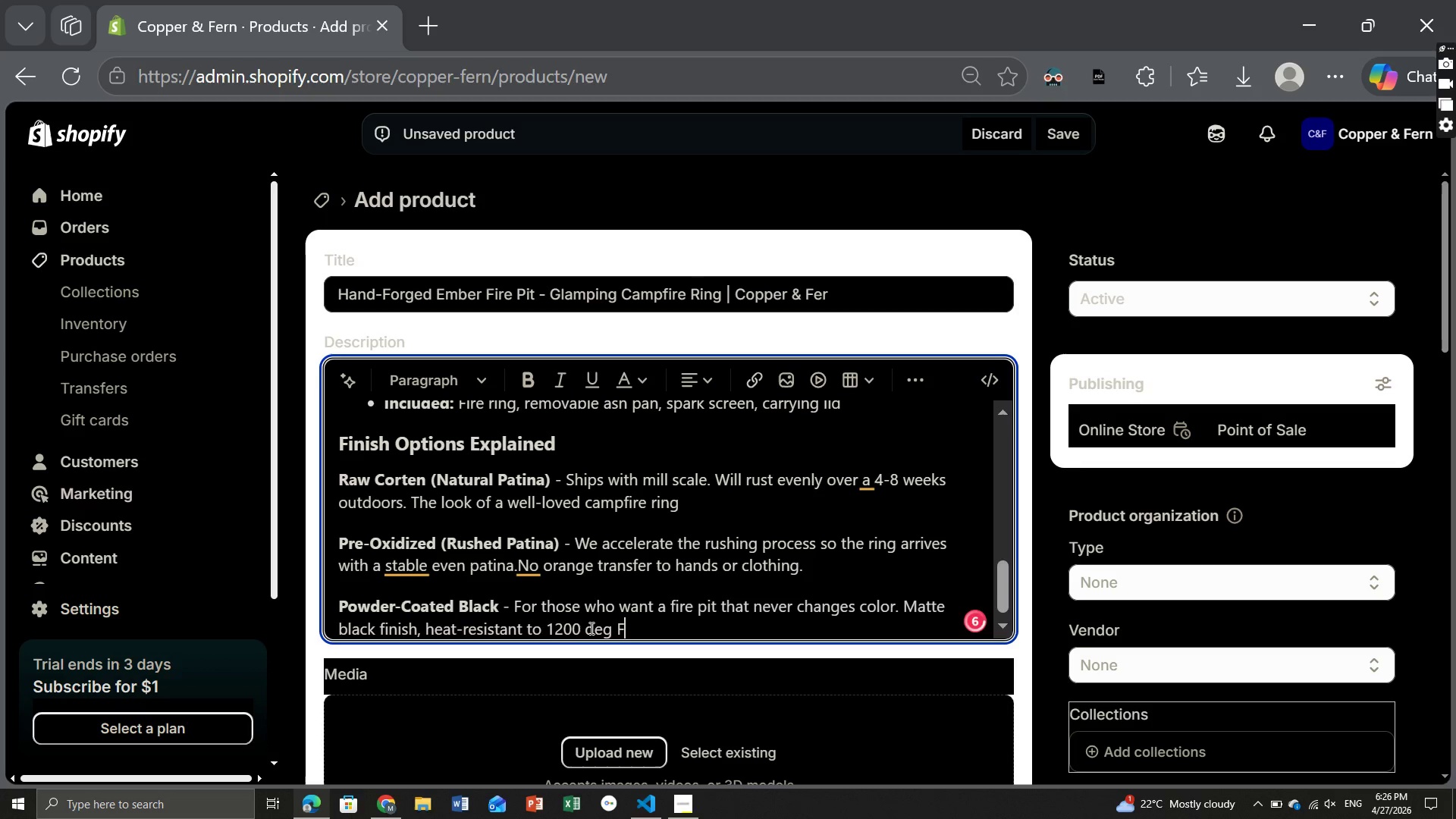 
key(CapsLock)
 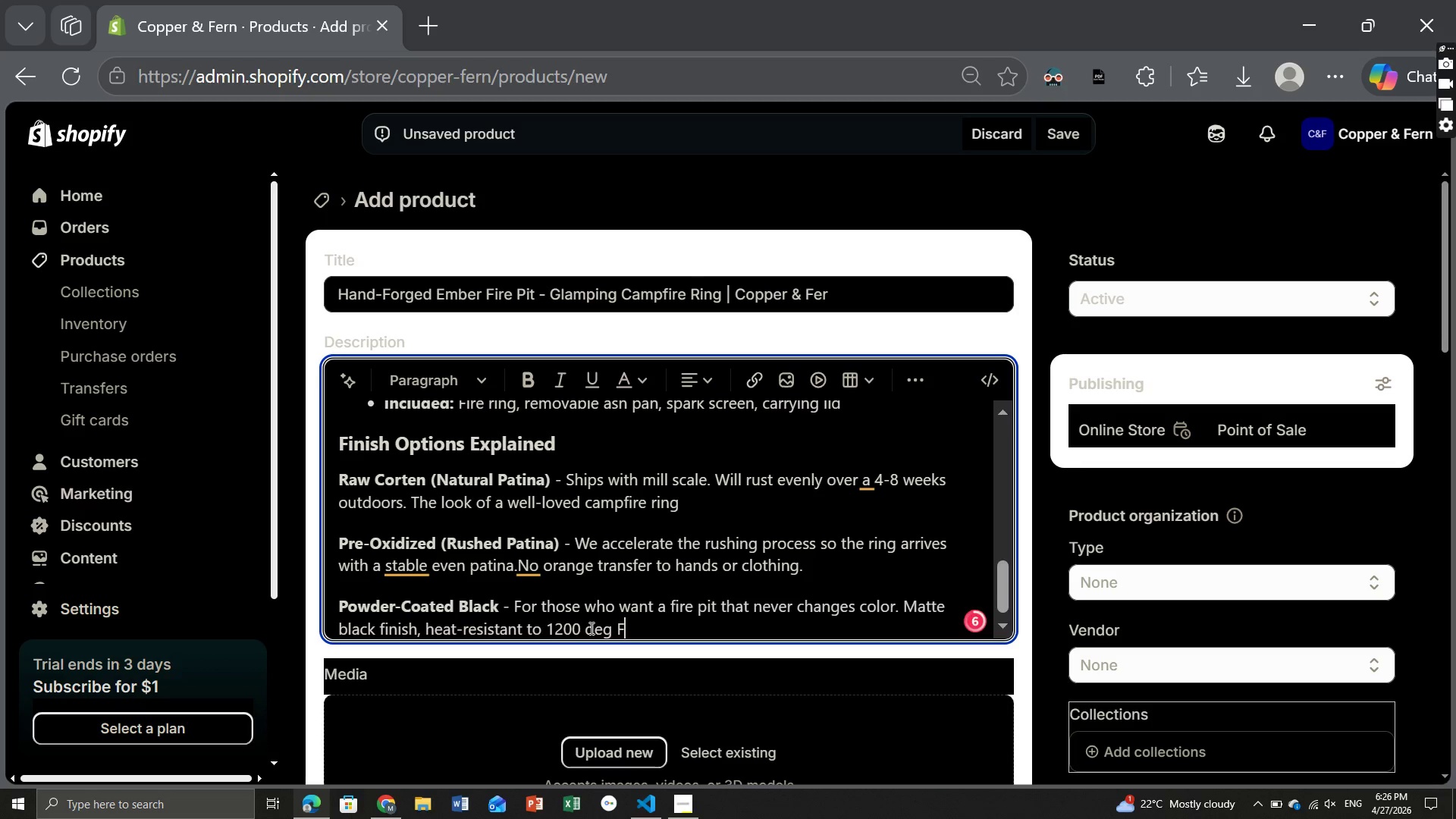 
key(A)
 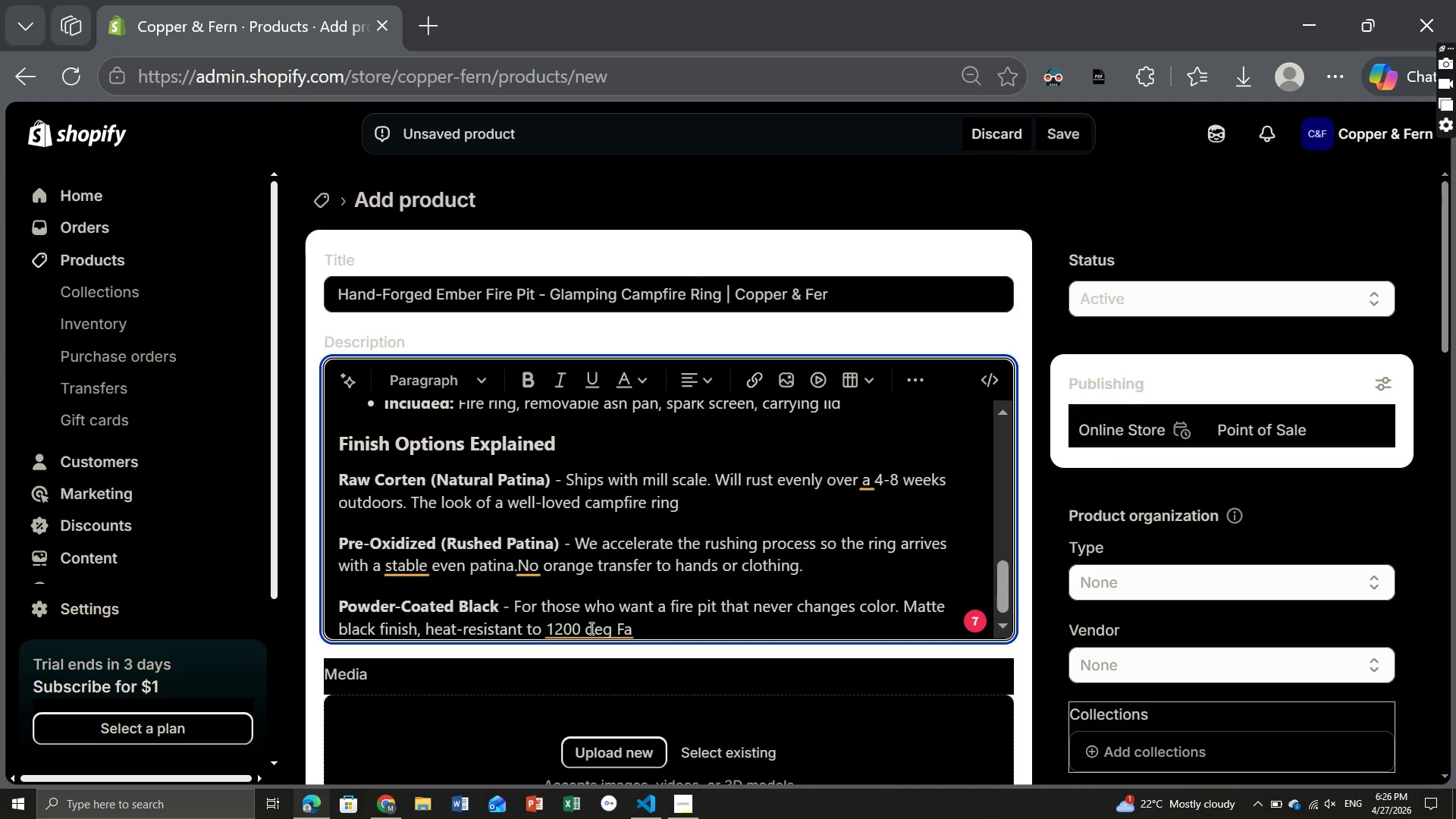 
wait(6.7)
 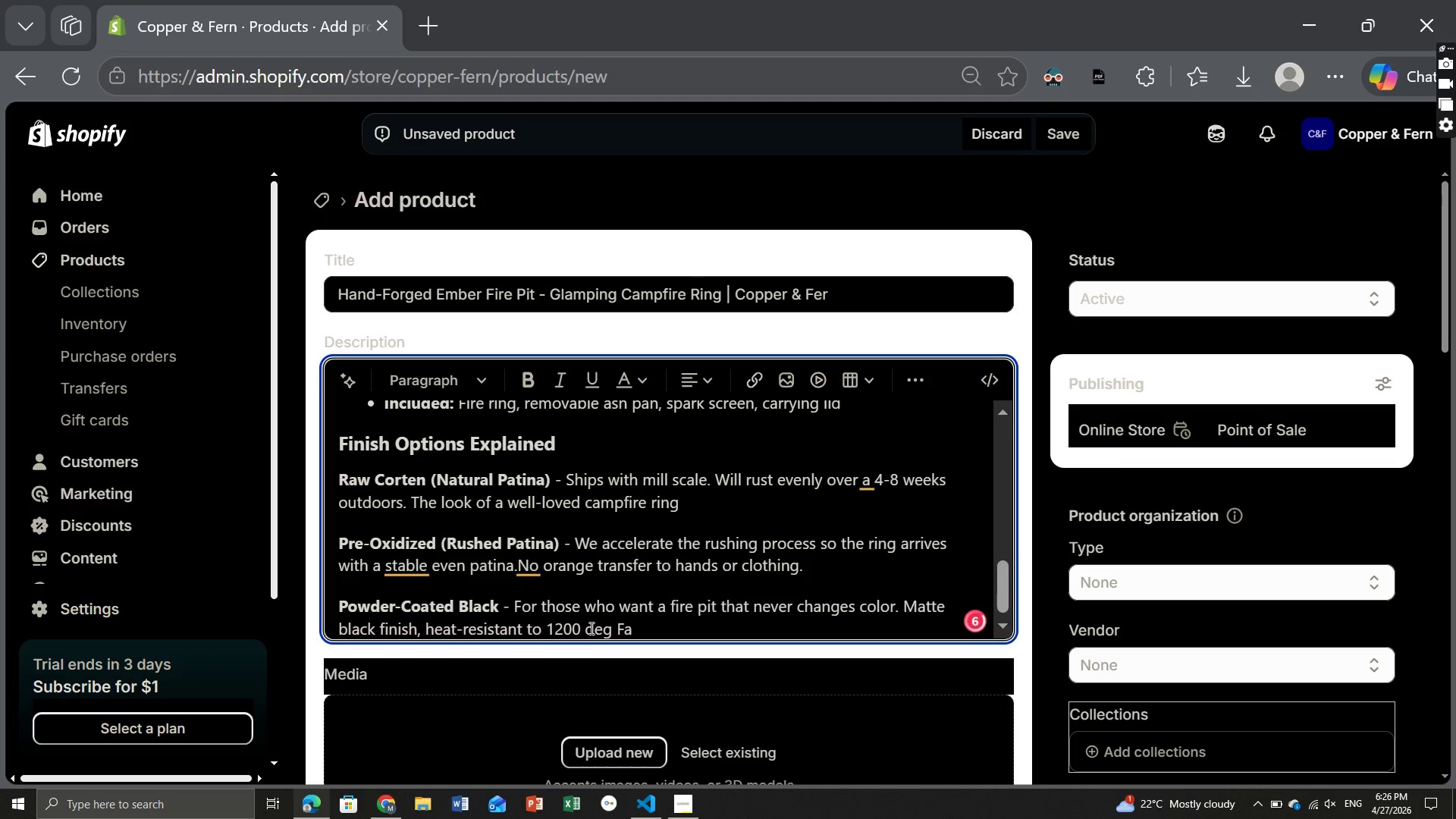 
type(ranite)
 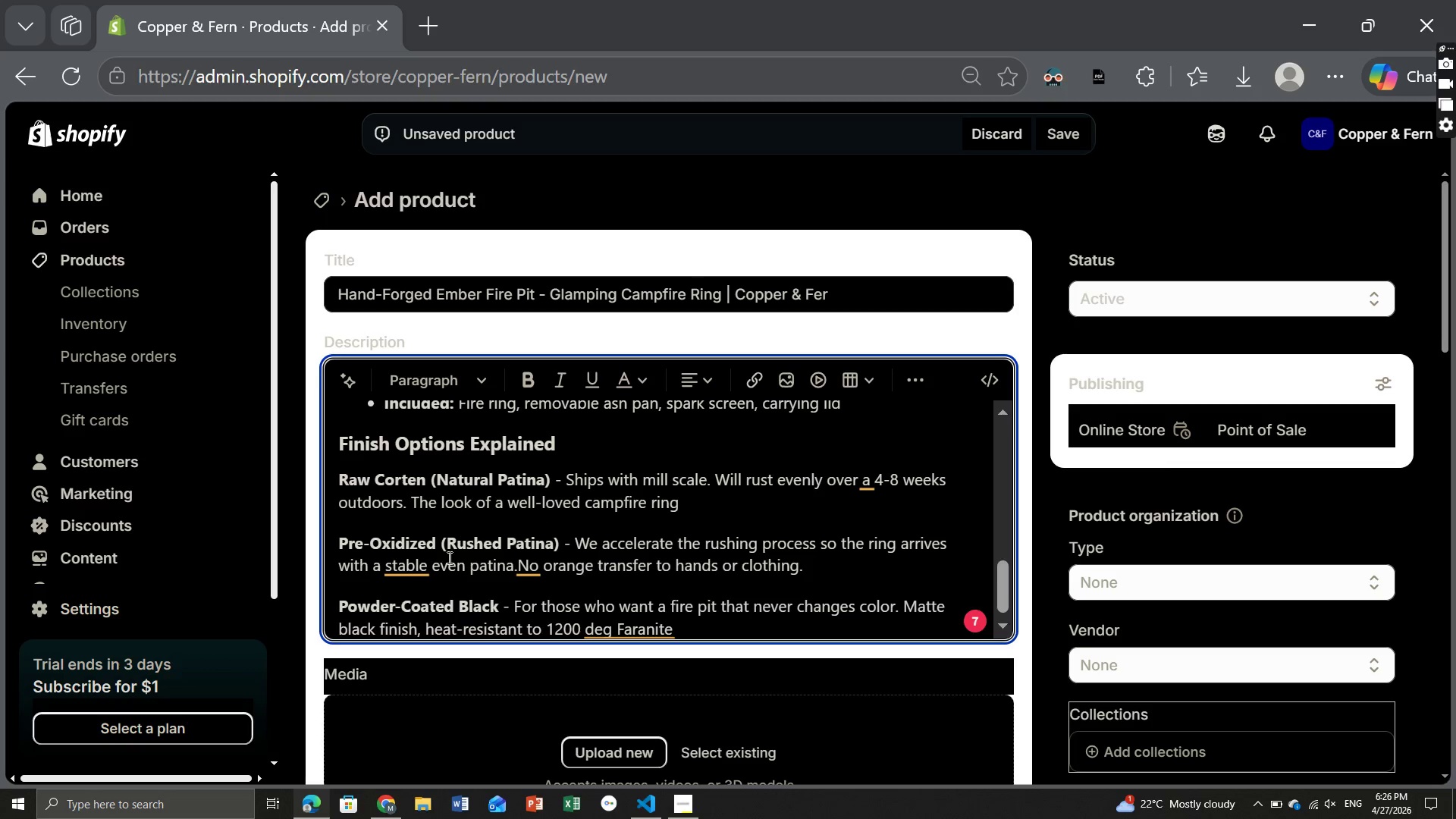 
wait(5.25)
 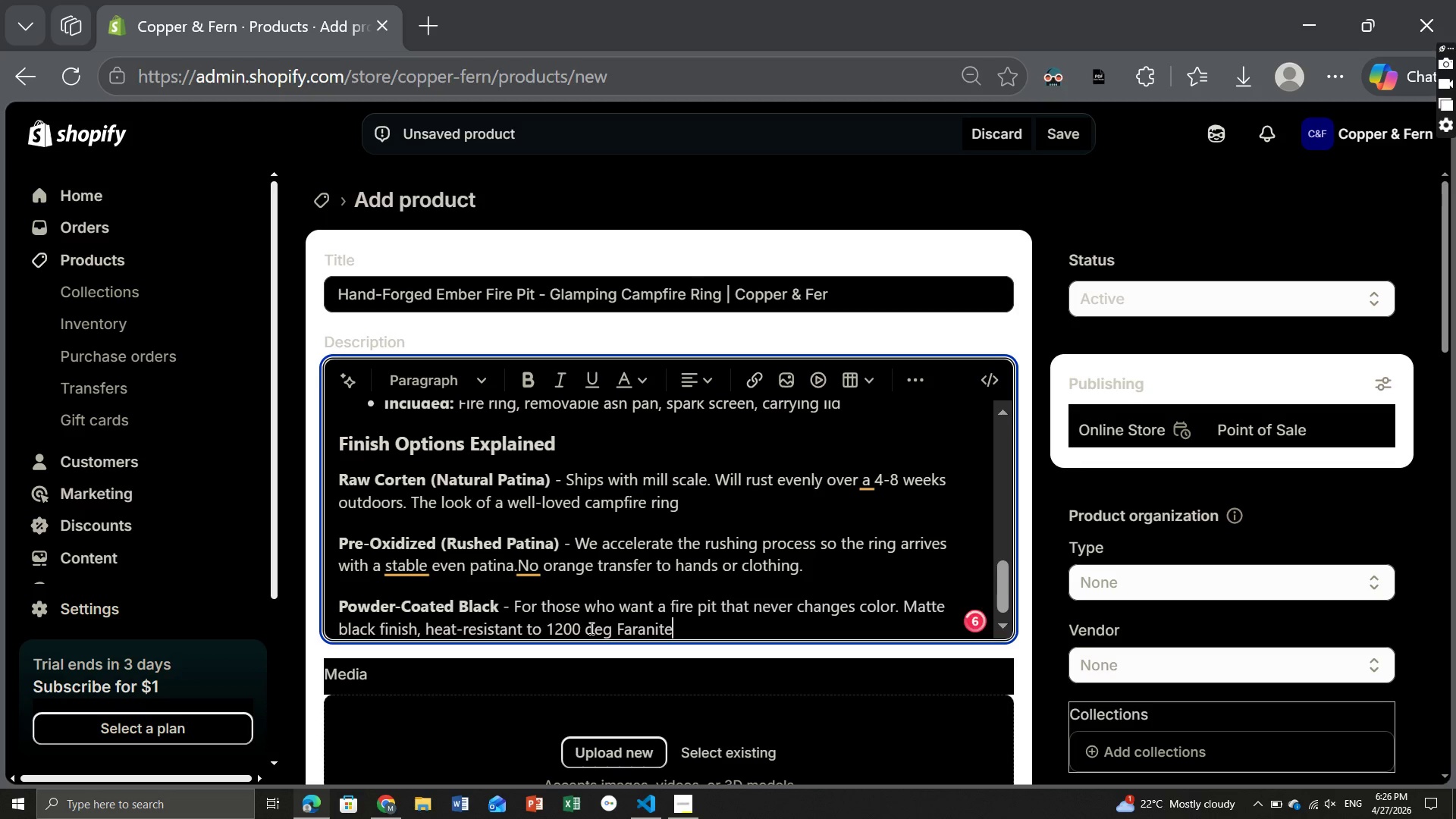 
left_click([416, 570])
 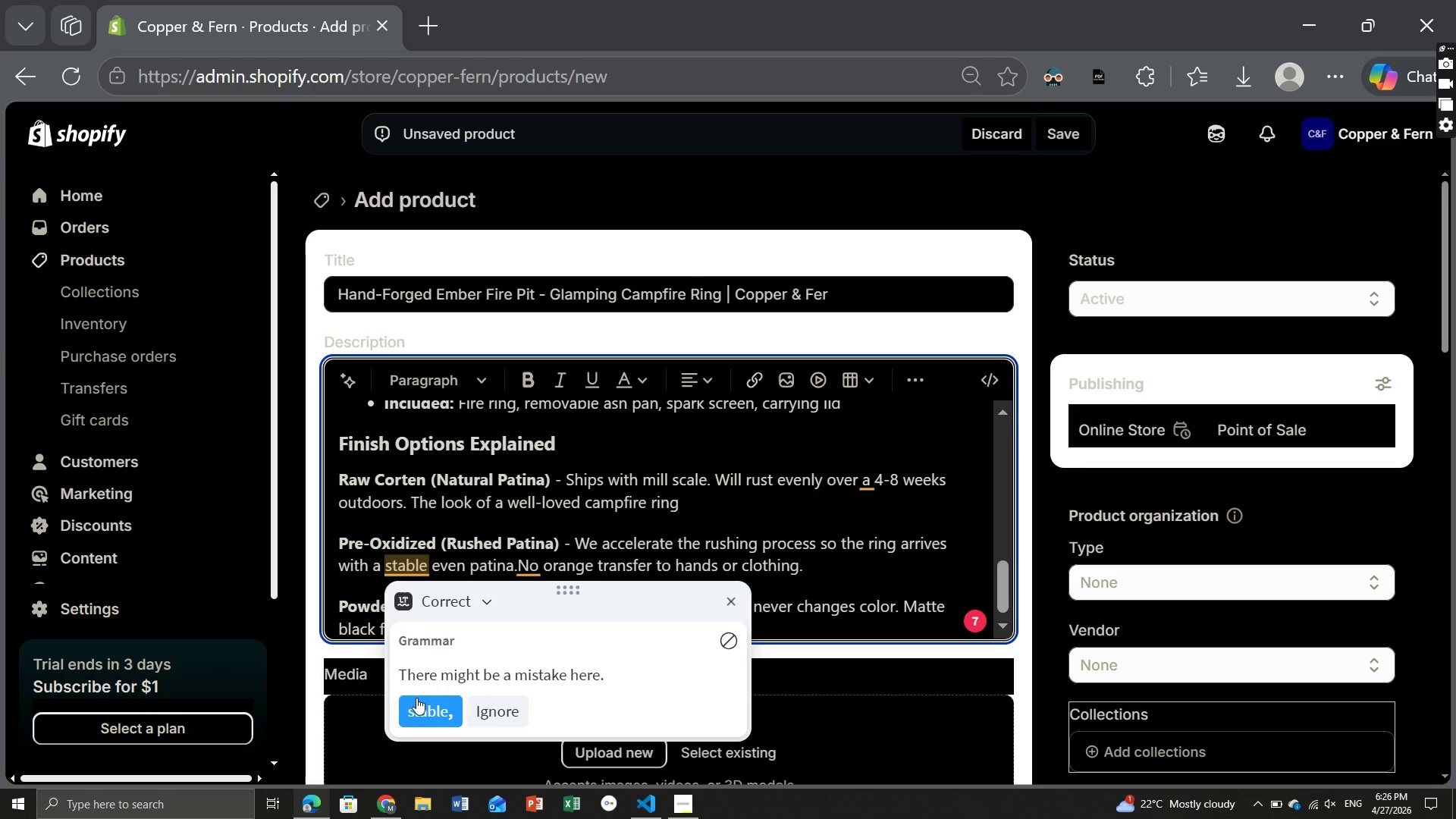 
left_click([428, 717])
 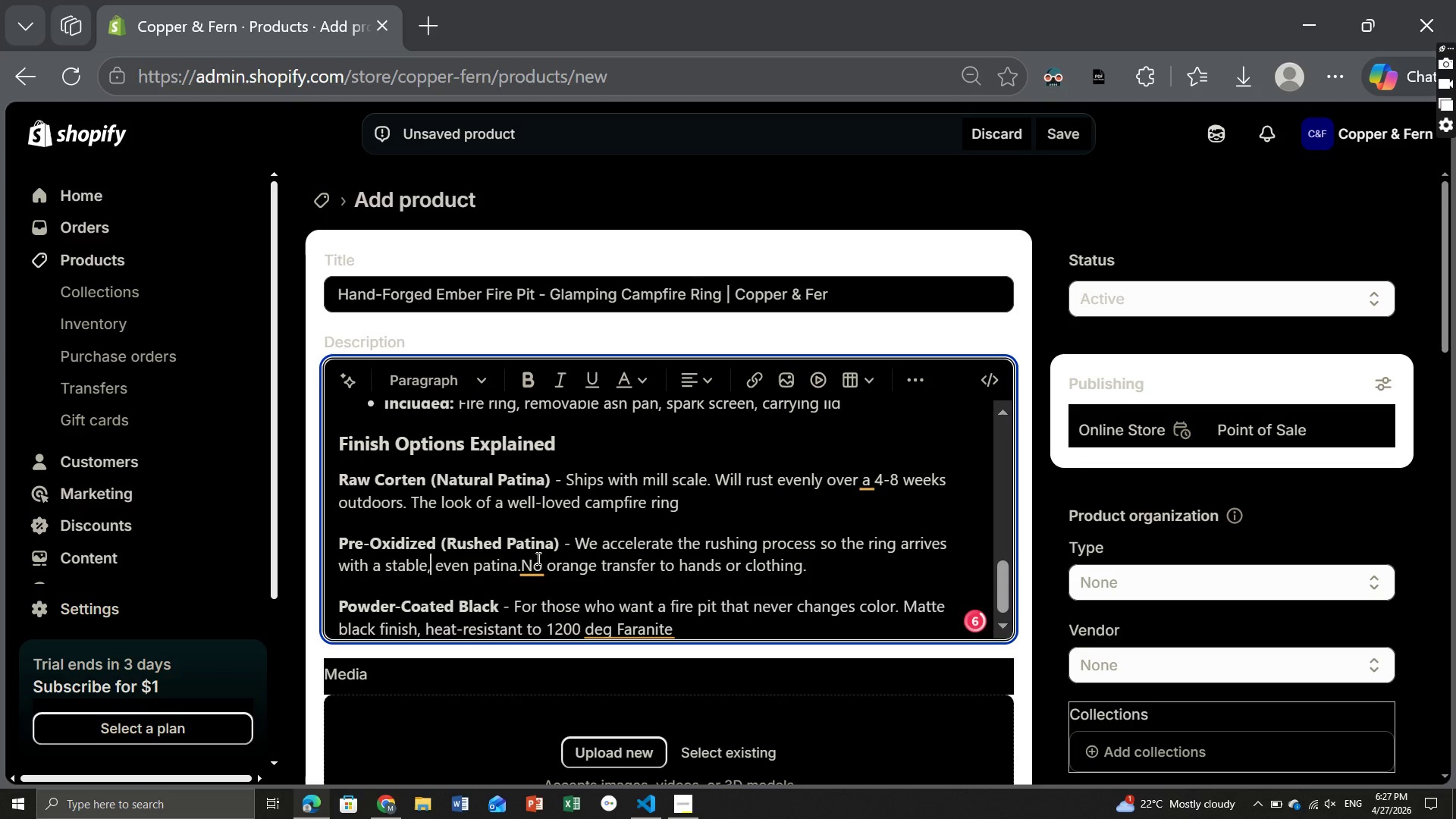 
left_click([534, 563])
 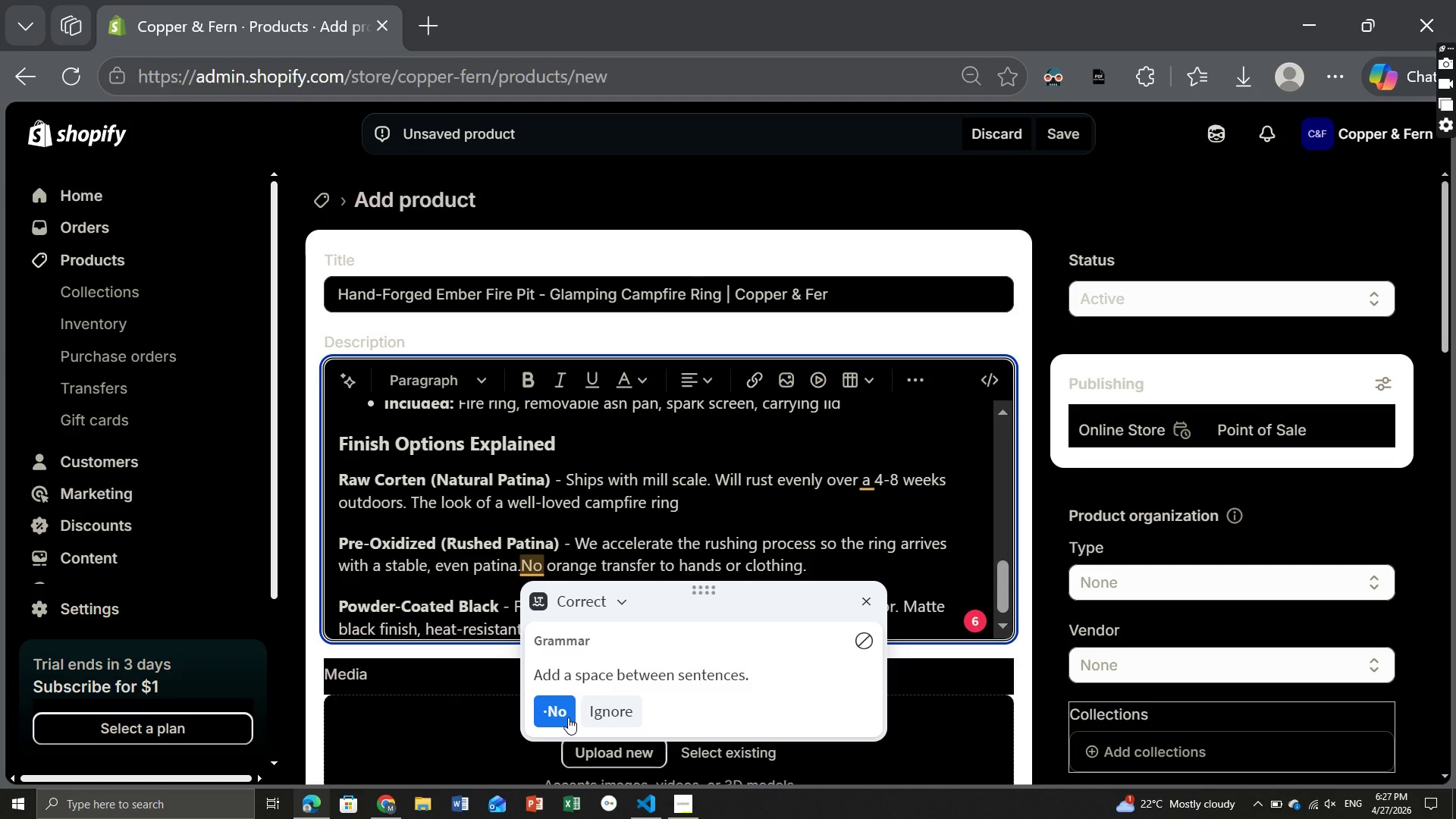 
left_click([568, 717])
 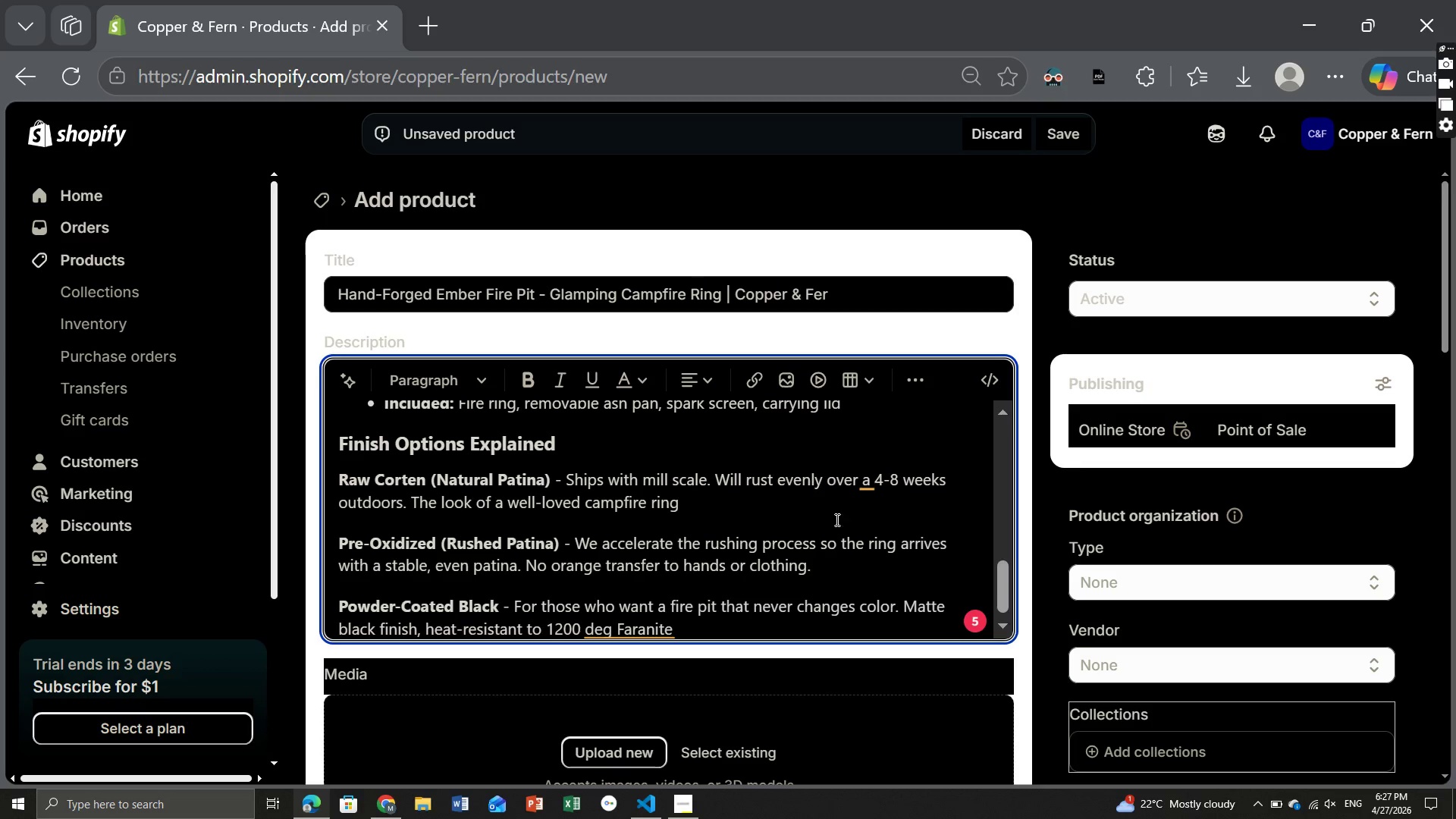 
left_click([871, 478])
 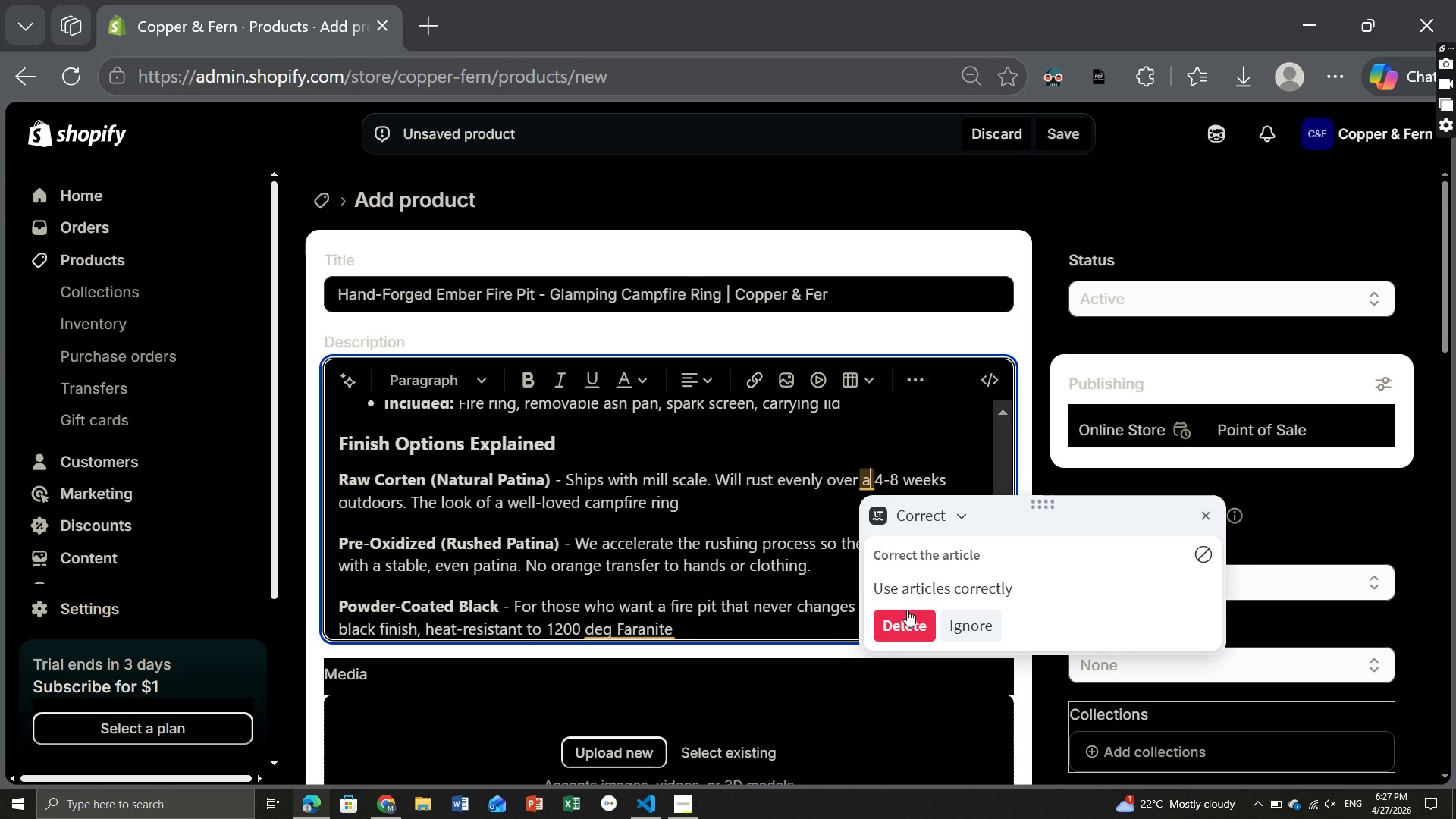 
left_click([902, 623])
 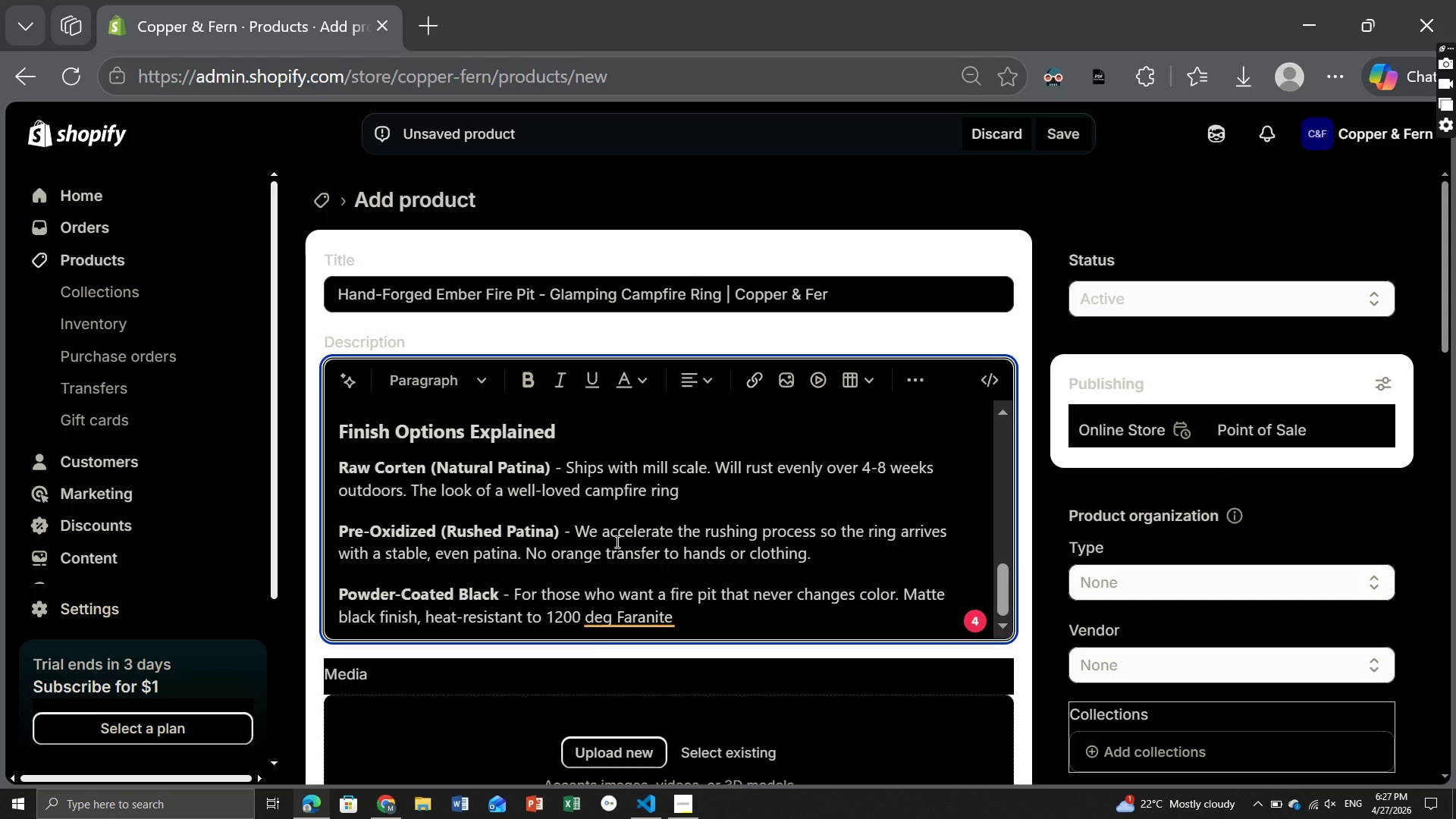 
left_click([635, 620])
 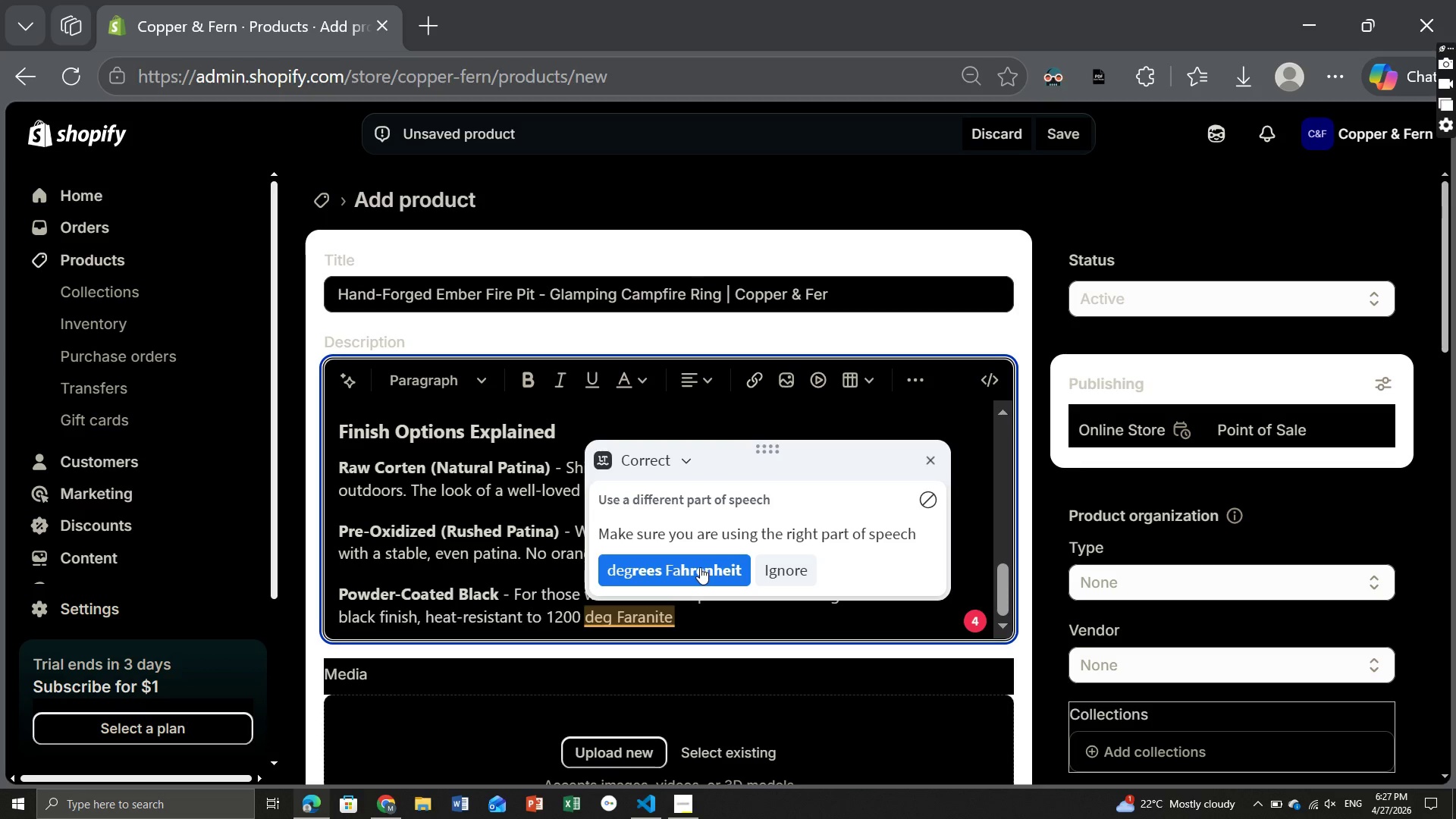 
left_click([699, 567])
 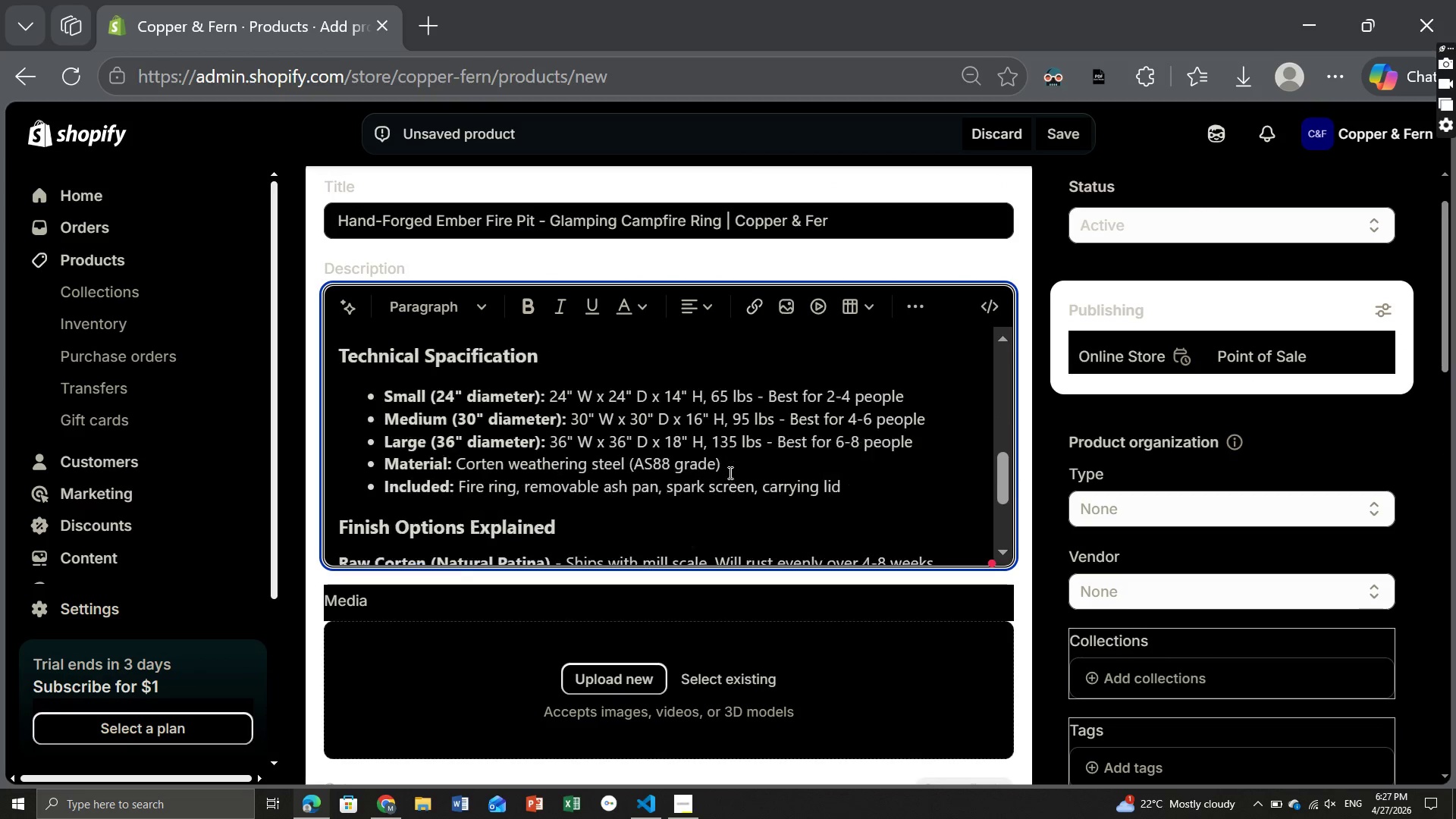 
wait(14.38)
 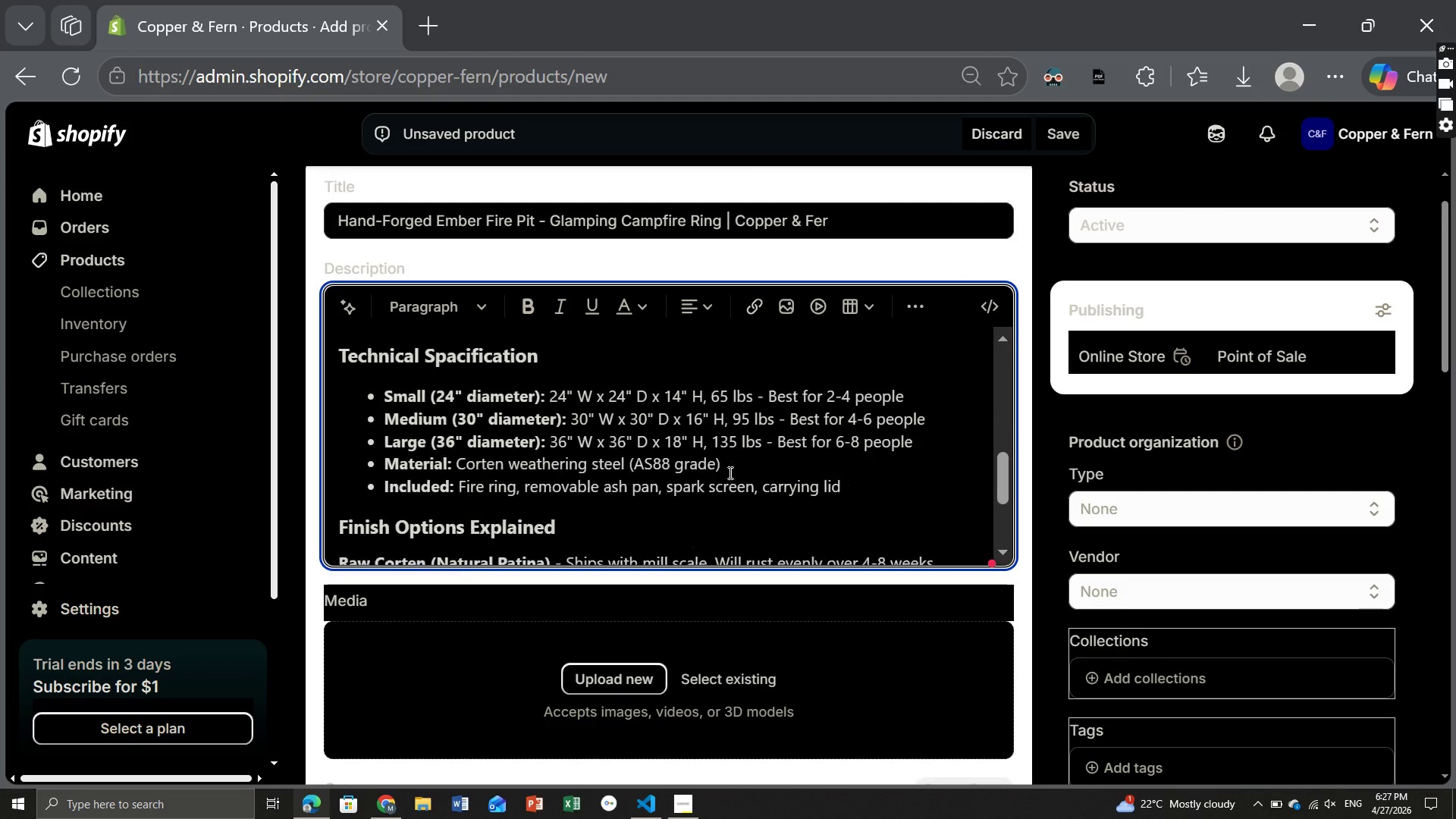 
left_click([903, 342])
 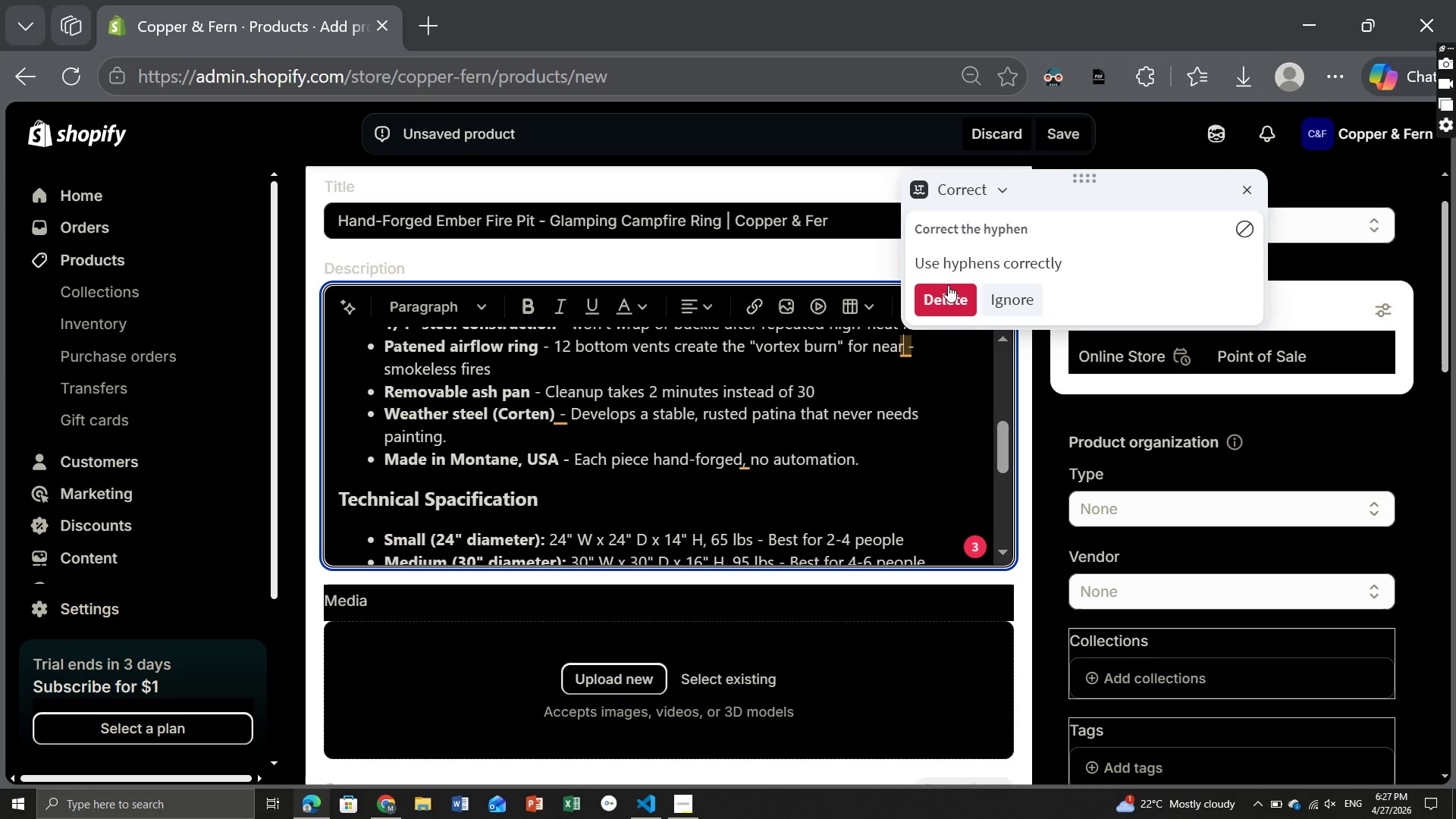 
left_click([946, 284])
 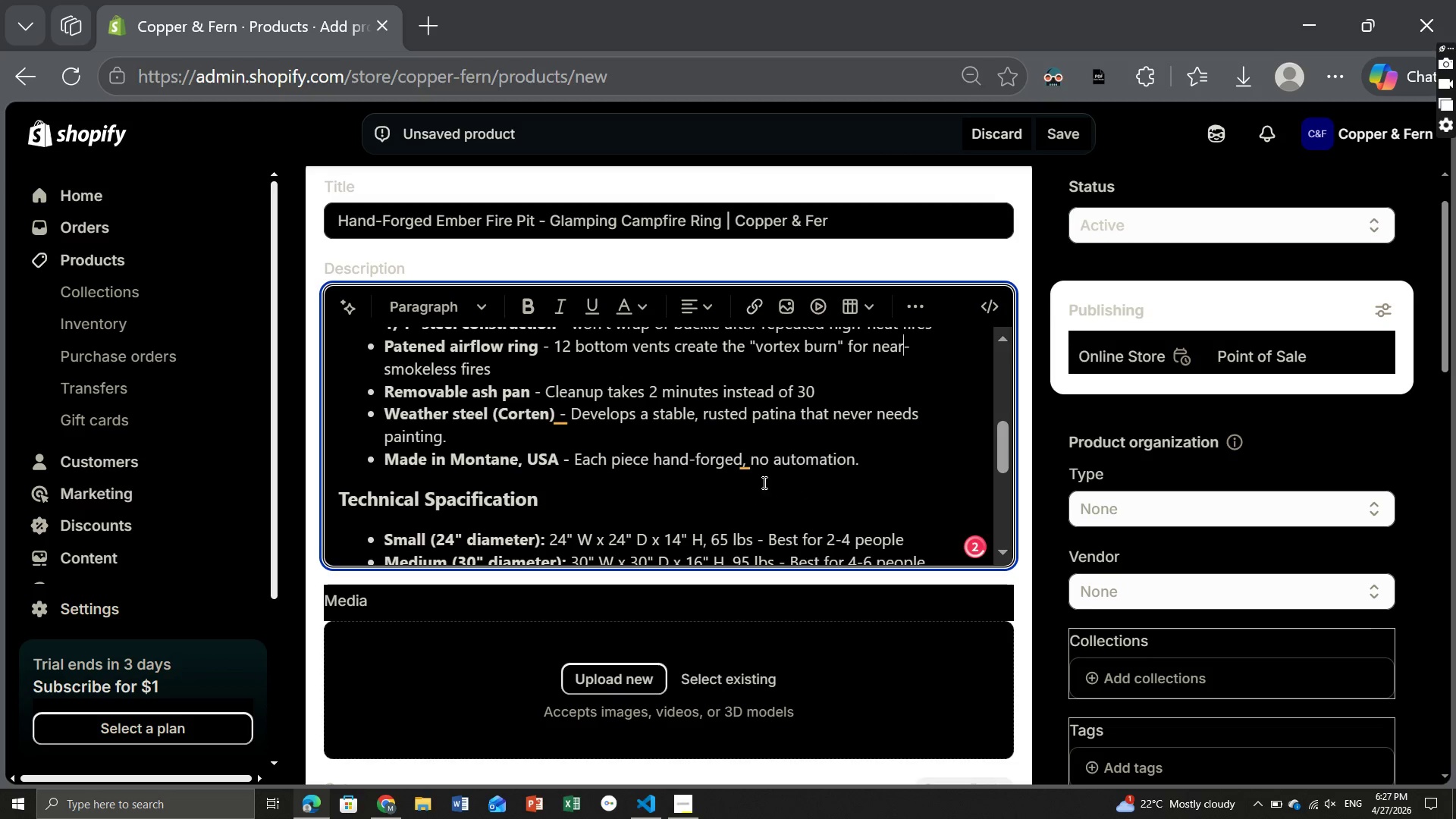 
left_click([745, 462])
 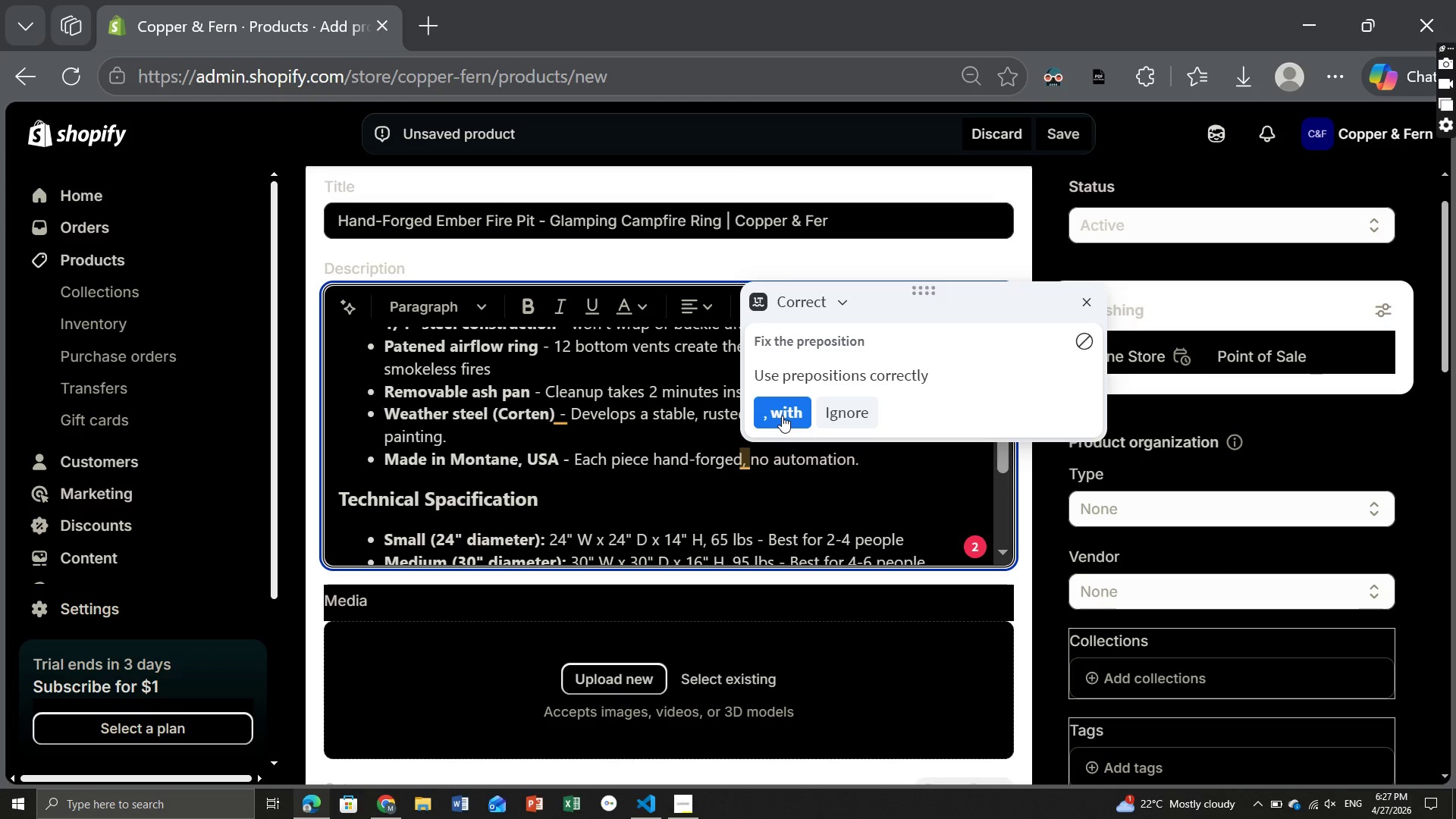 
left_click([782, 416])
 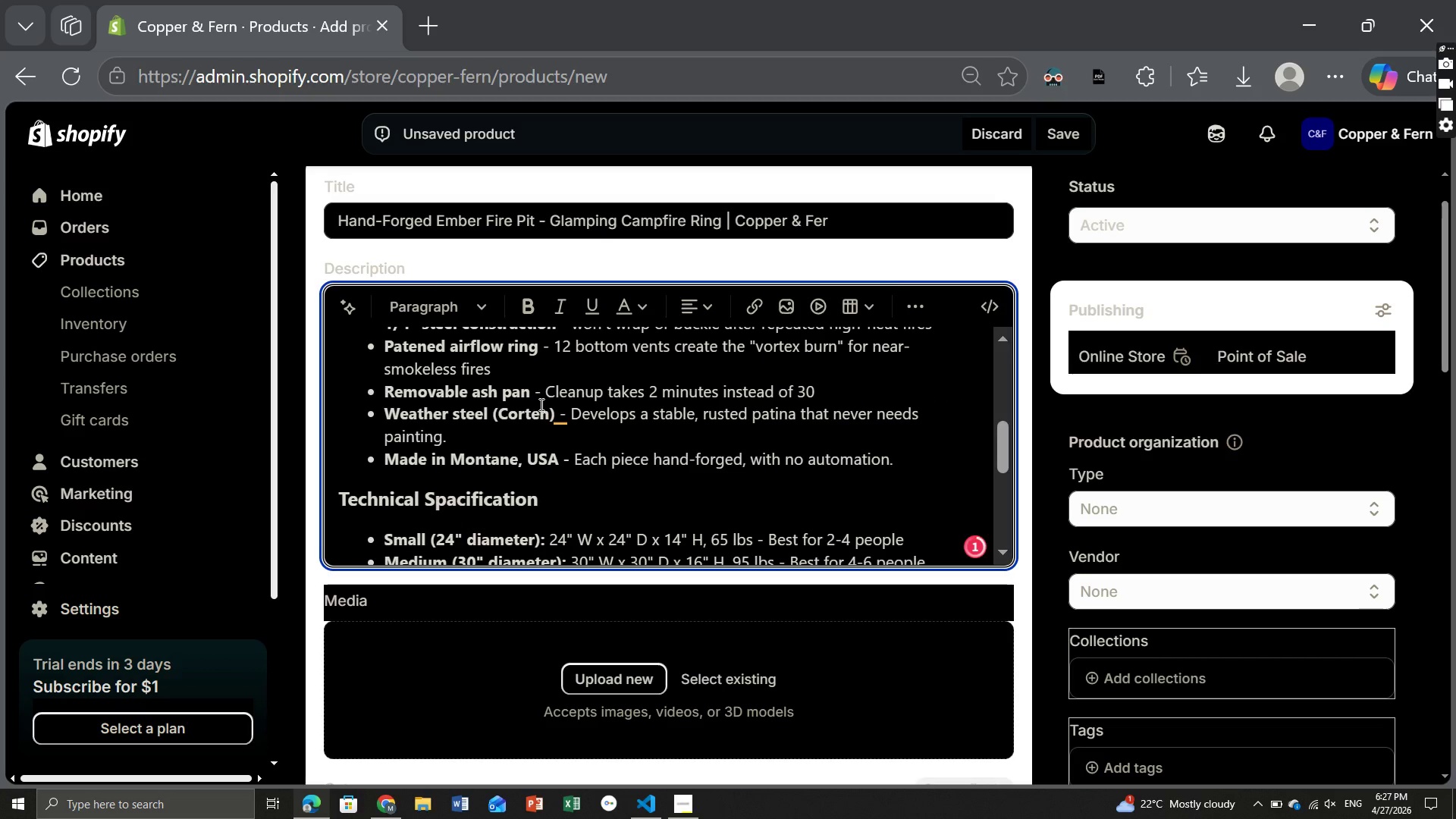 
left_click([561, 413])
 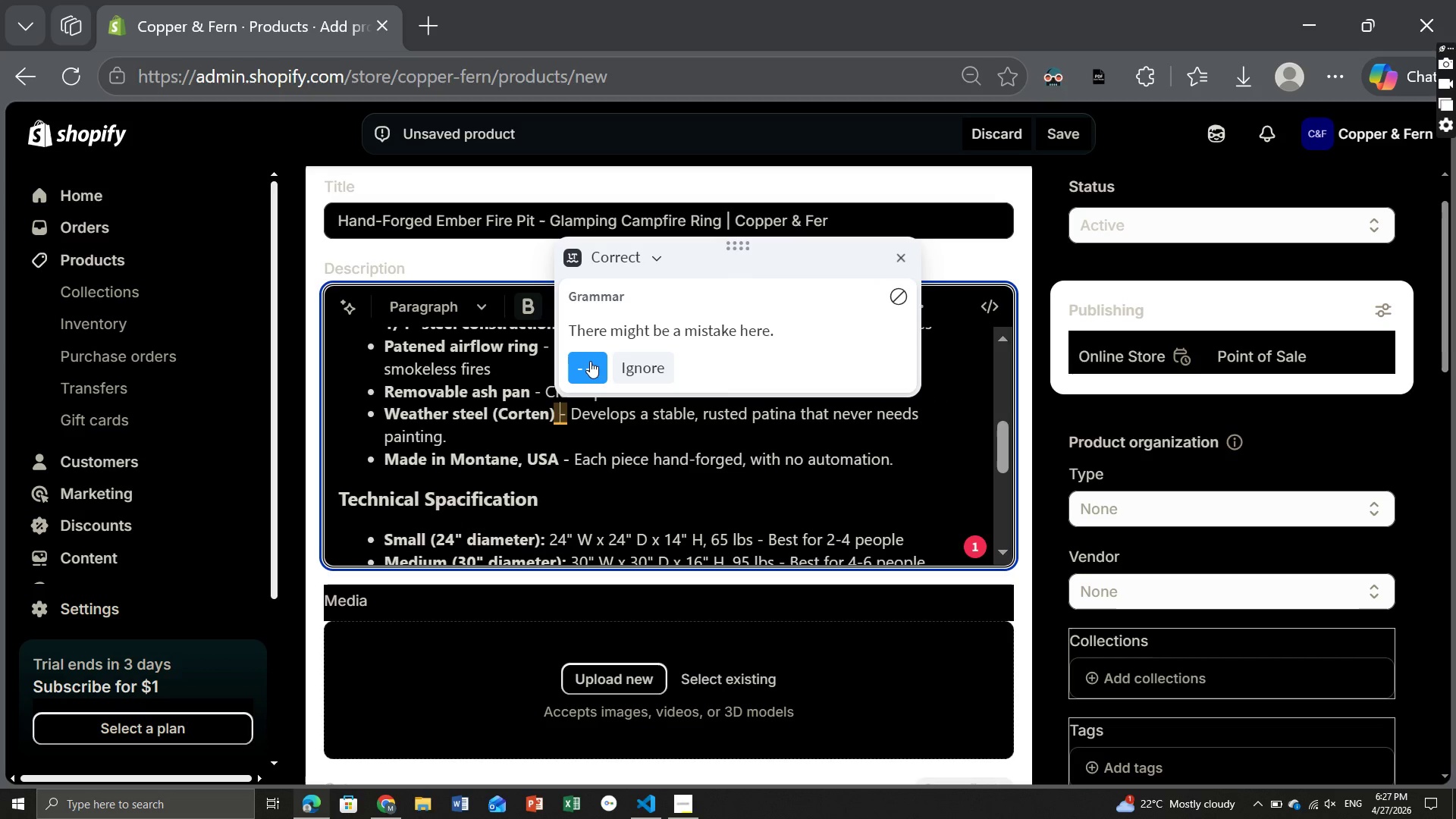 
left_click([588, 361])
 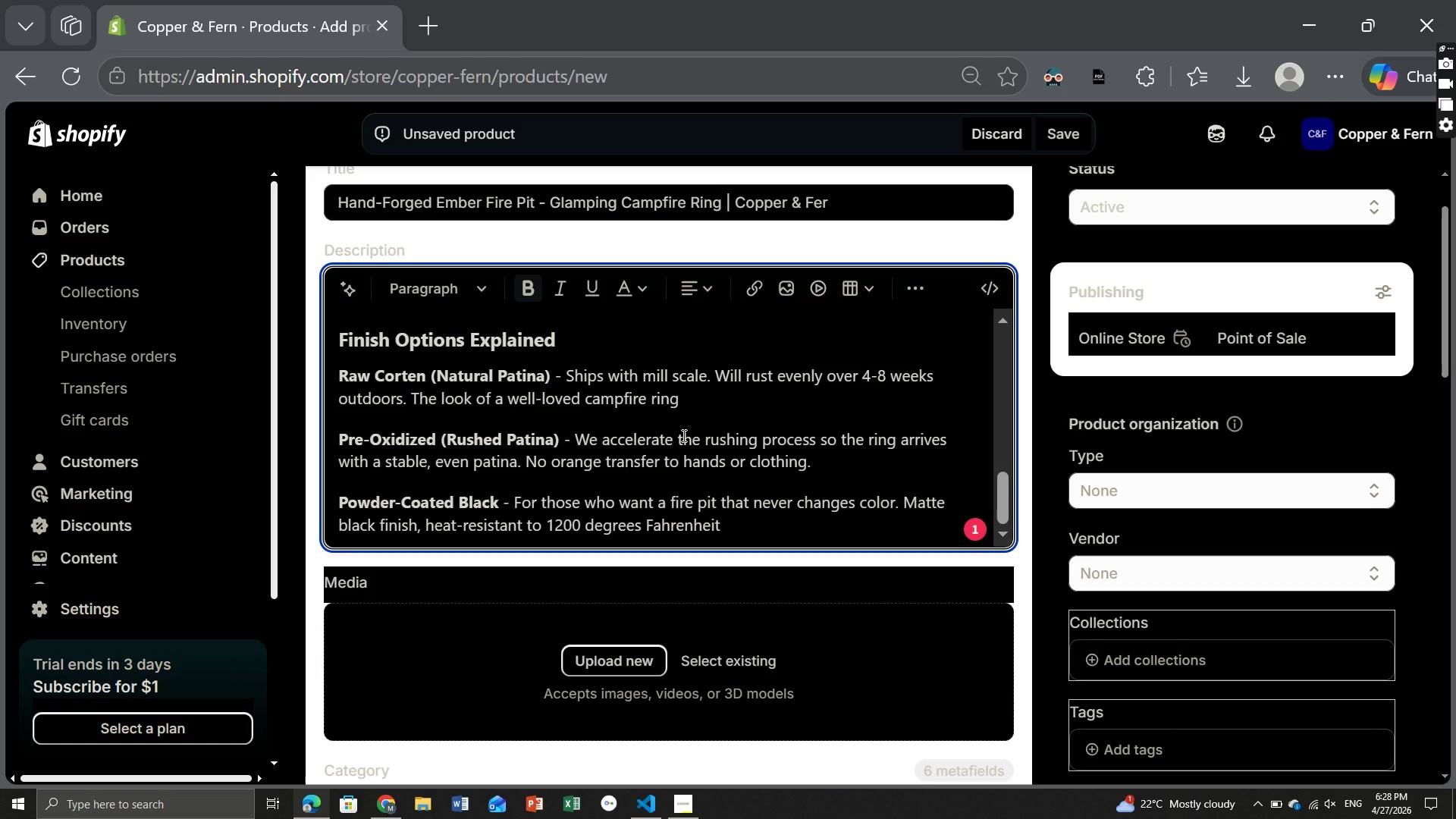 
wait(32.41)
 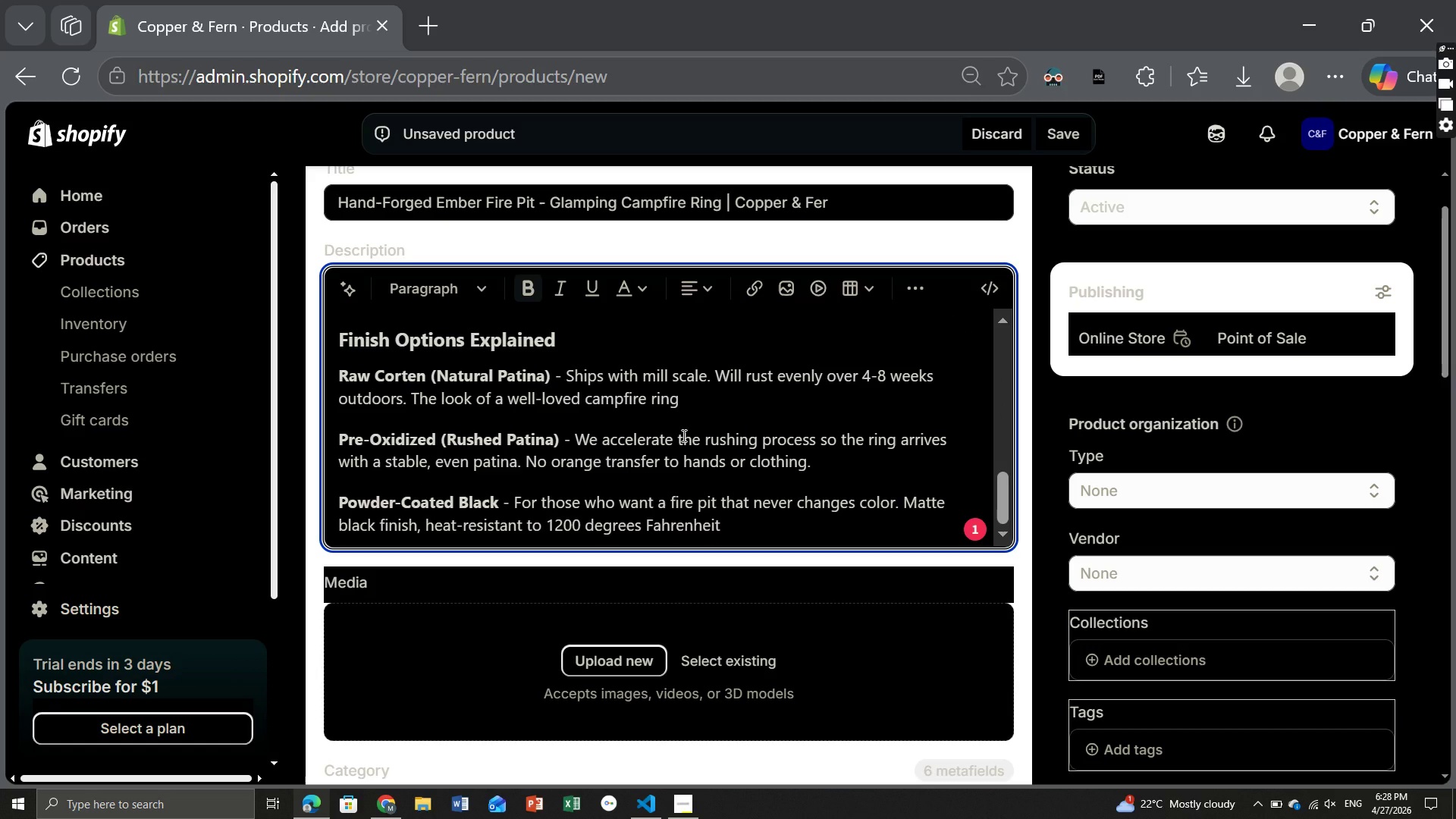 
mouse_move([689, 795])
 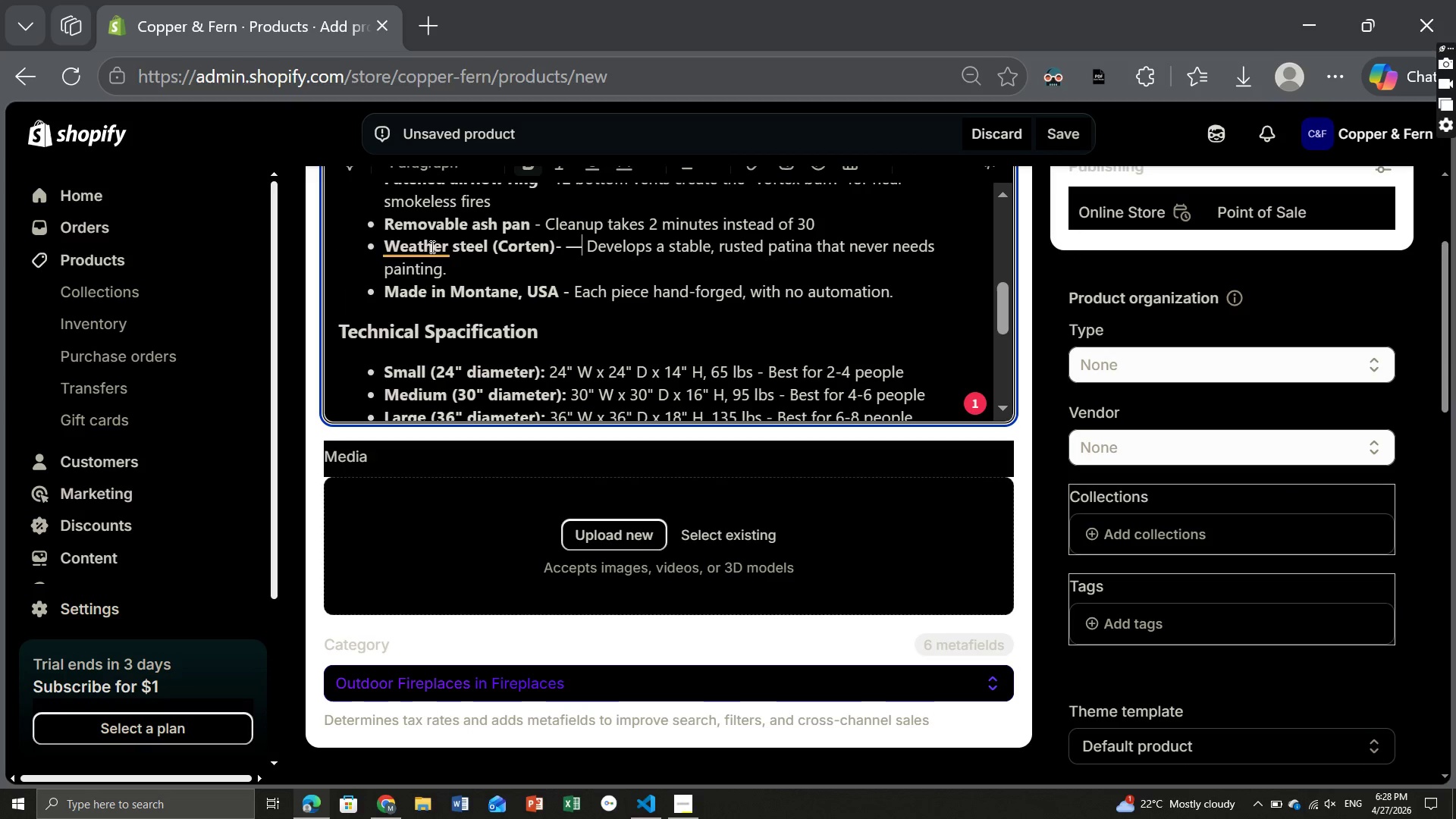 